 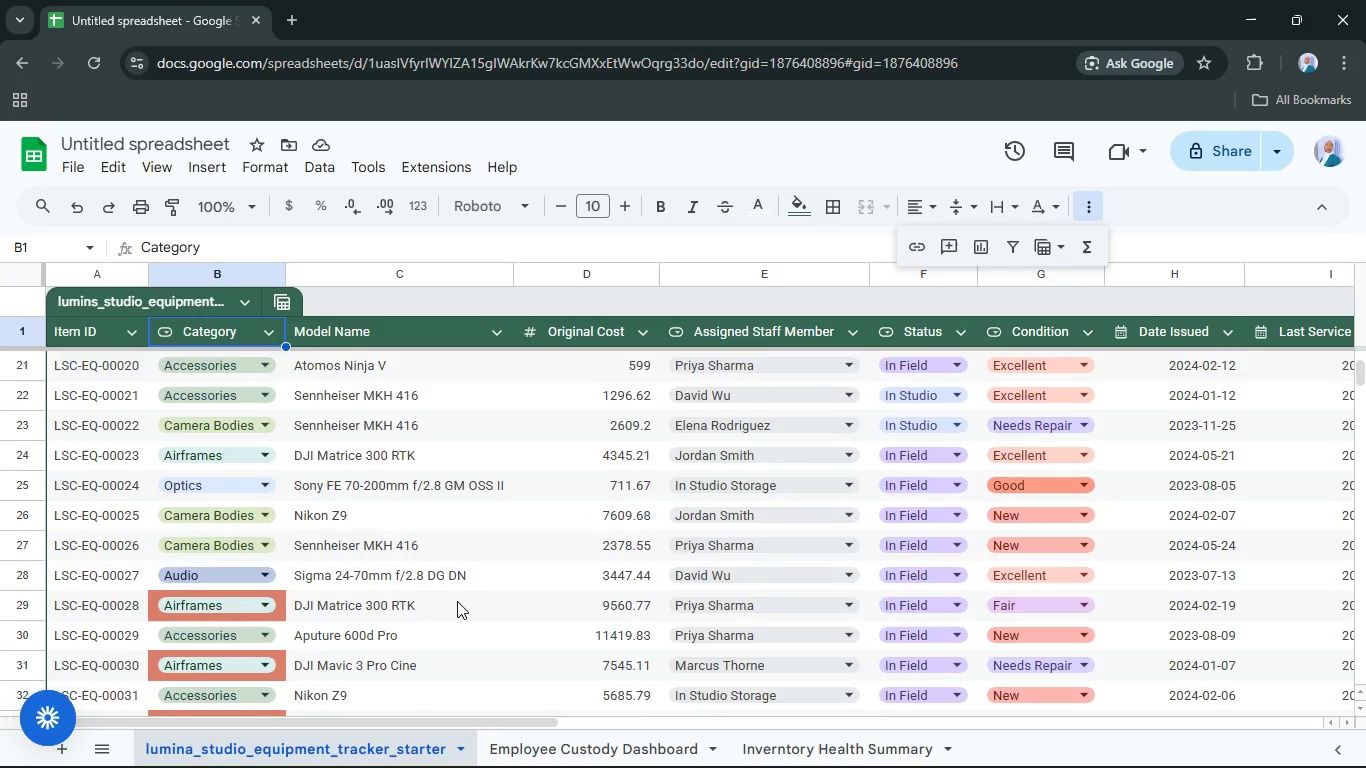 
scroll: coordinate [489, 601], scroll_direction: up, amount: 9.0
 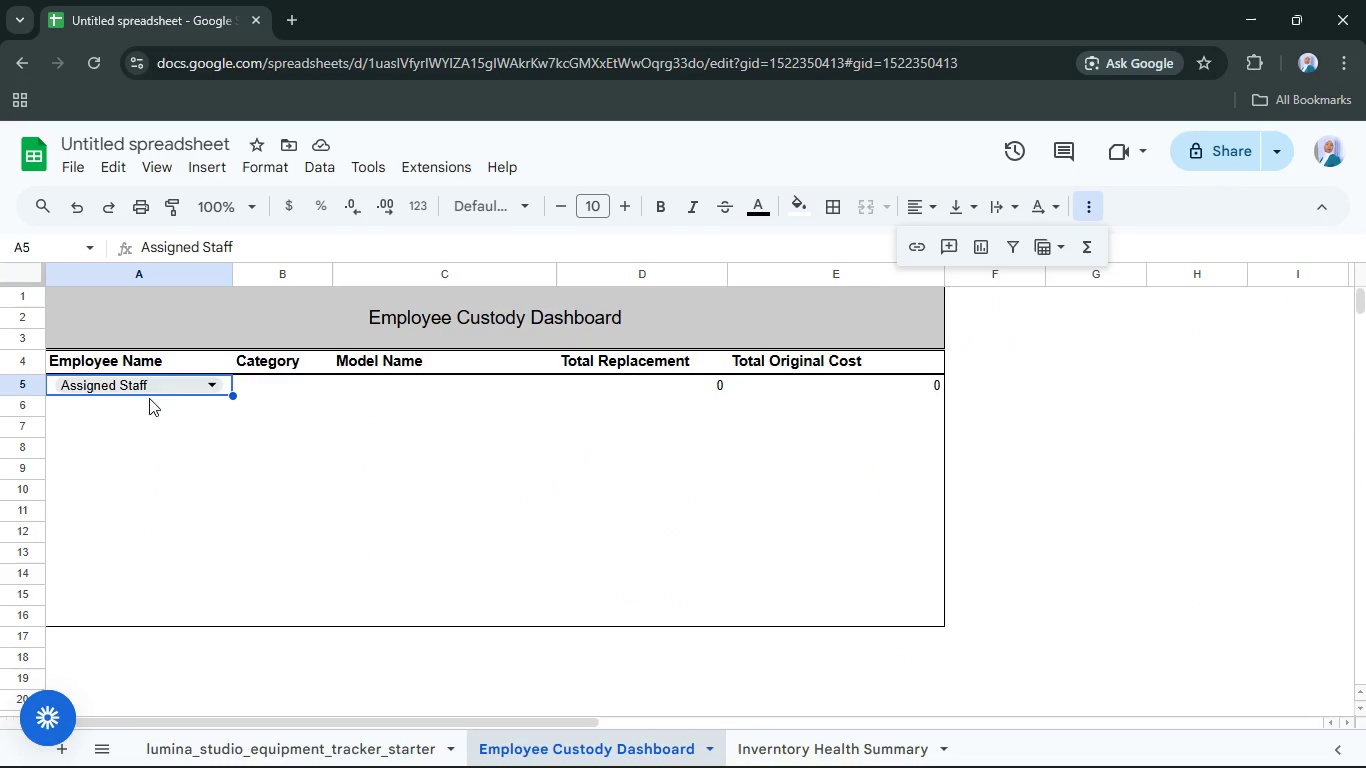 
wait(6.72)
 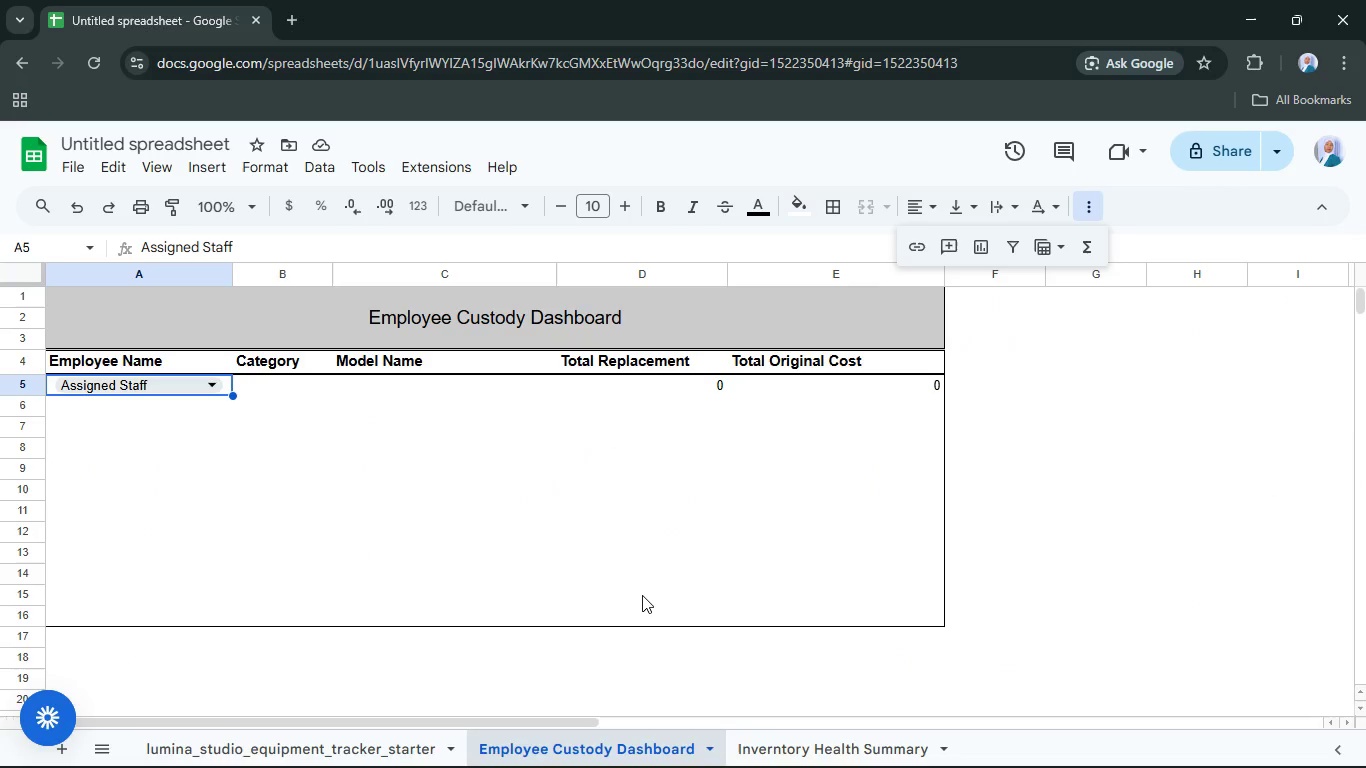 
left_click([148, 365])
 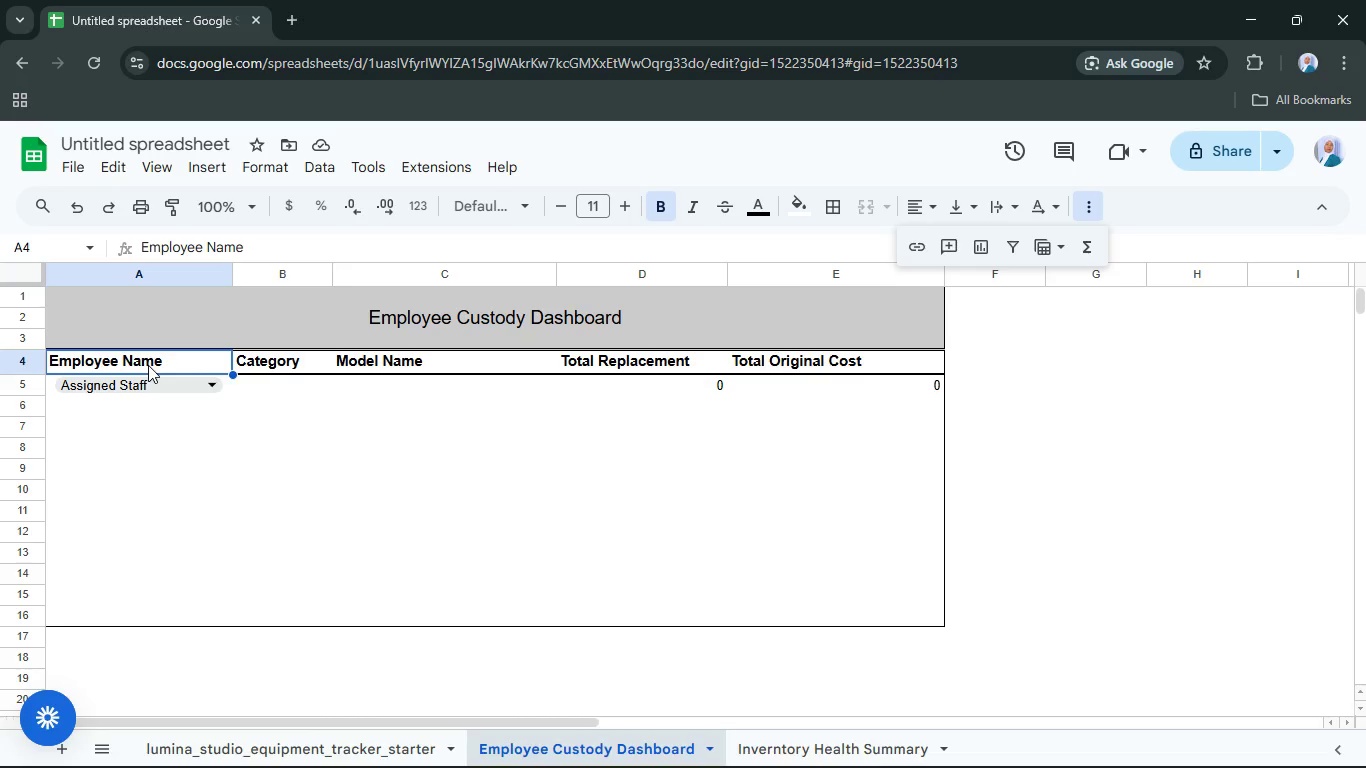 
double_click([148, 365])
 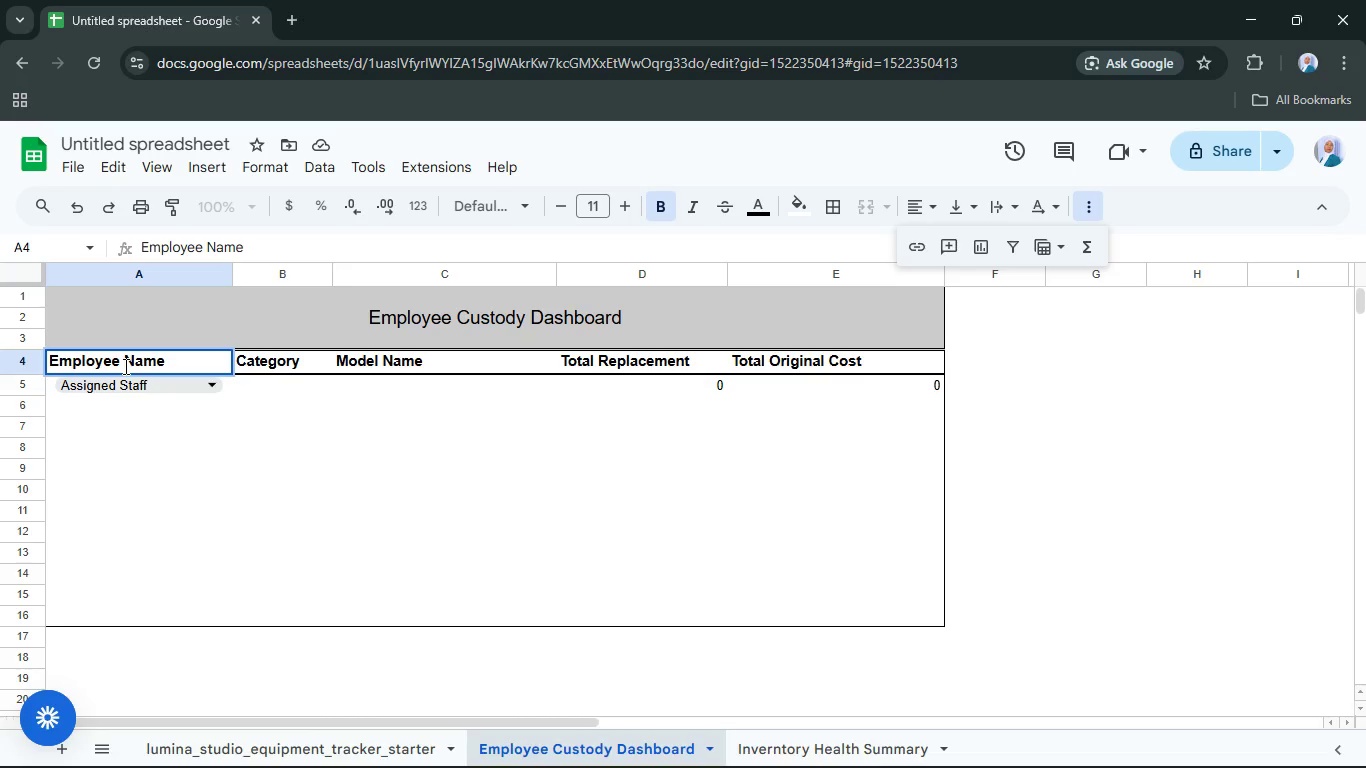 
left_click_drag(start_coordinate=[124, 366], to_coordinate=[29, 365])
 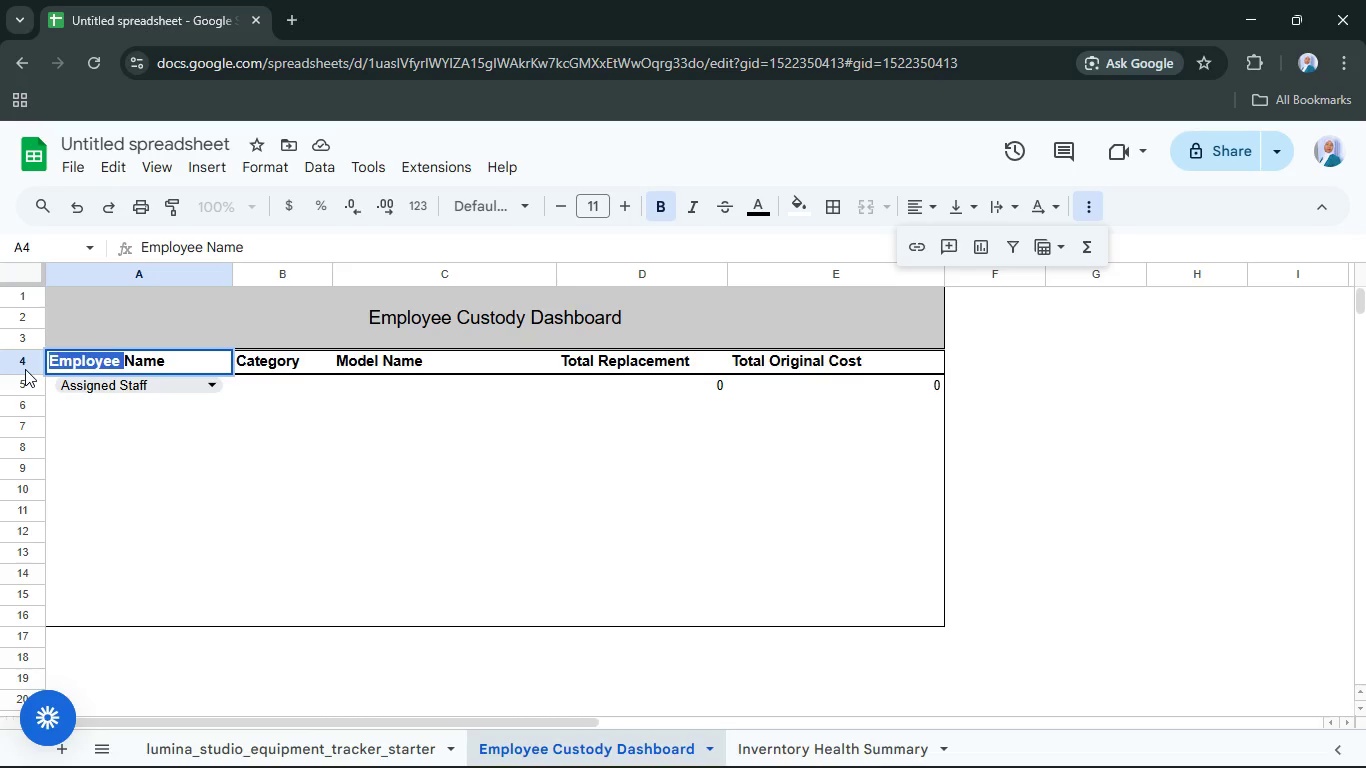 
key(Backspace)
 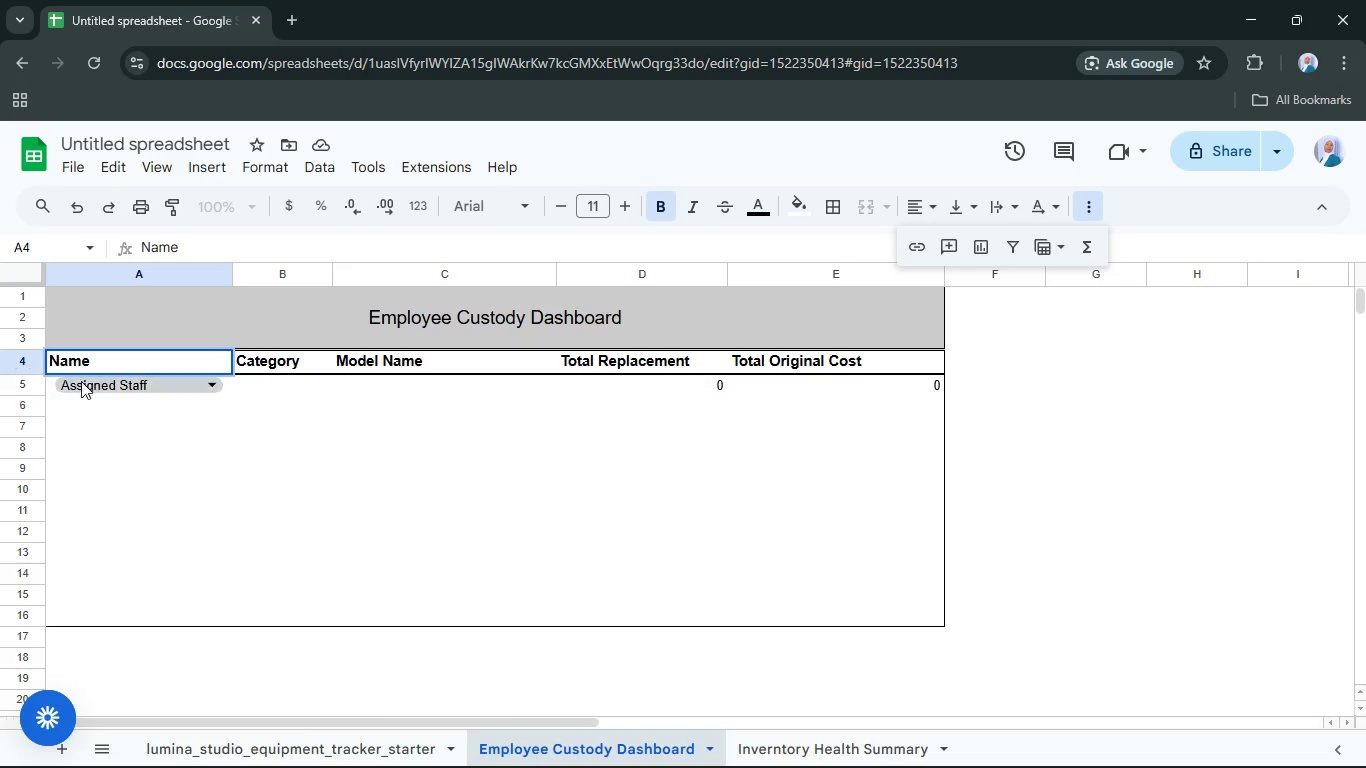 
left_click_drag(start_coordinate=[84, 420], to_coordinate=[85, 426])
 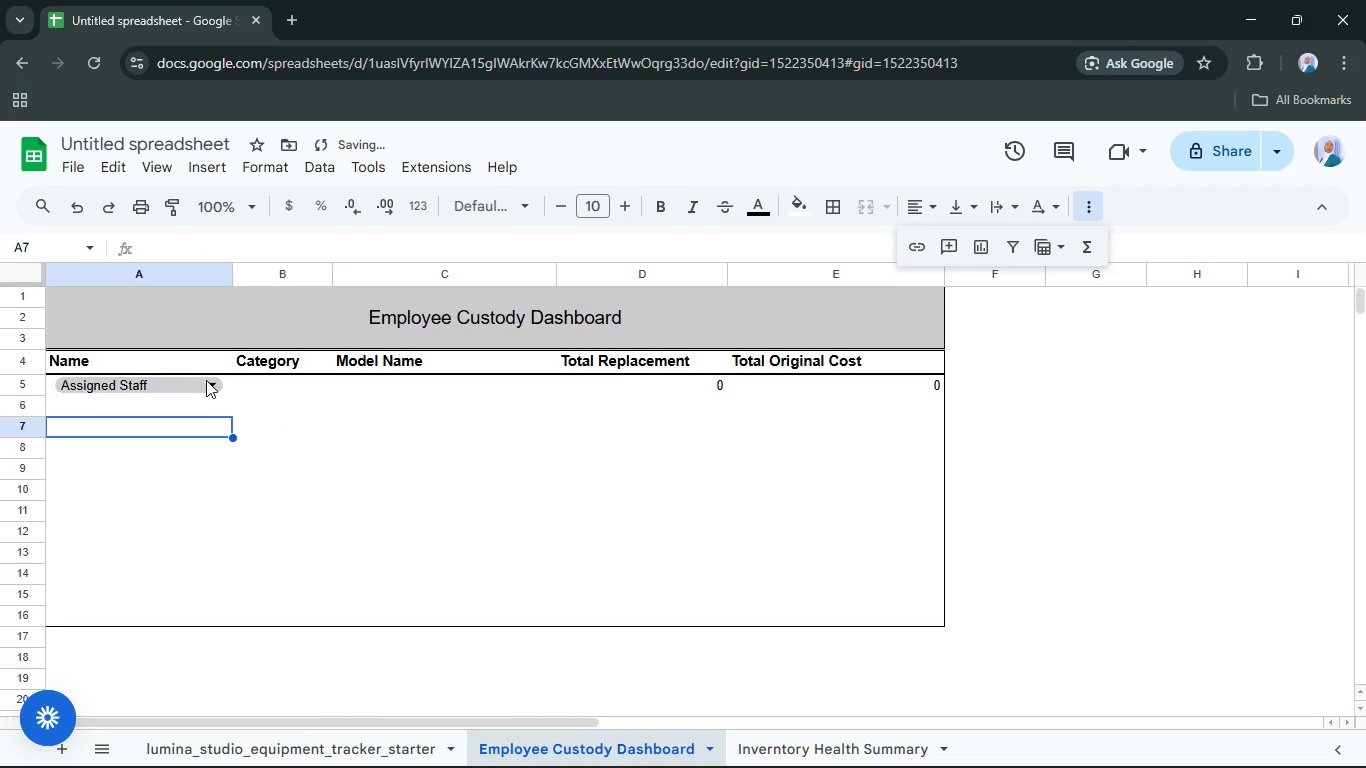 
left_click([210, 381])
 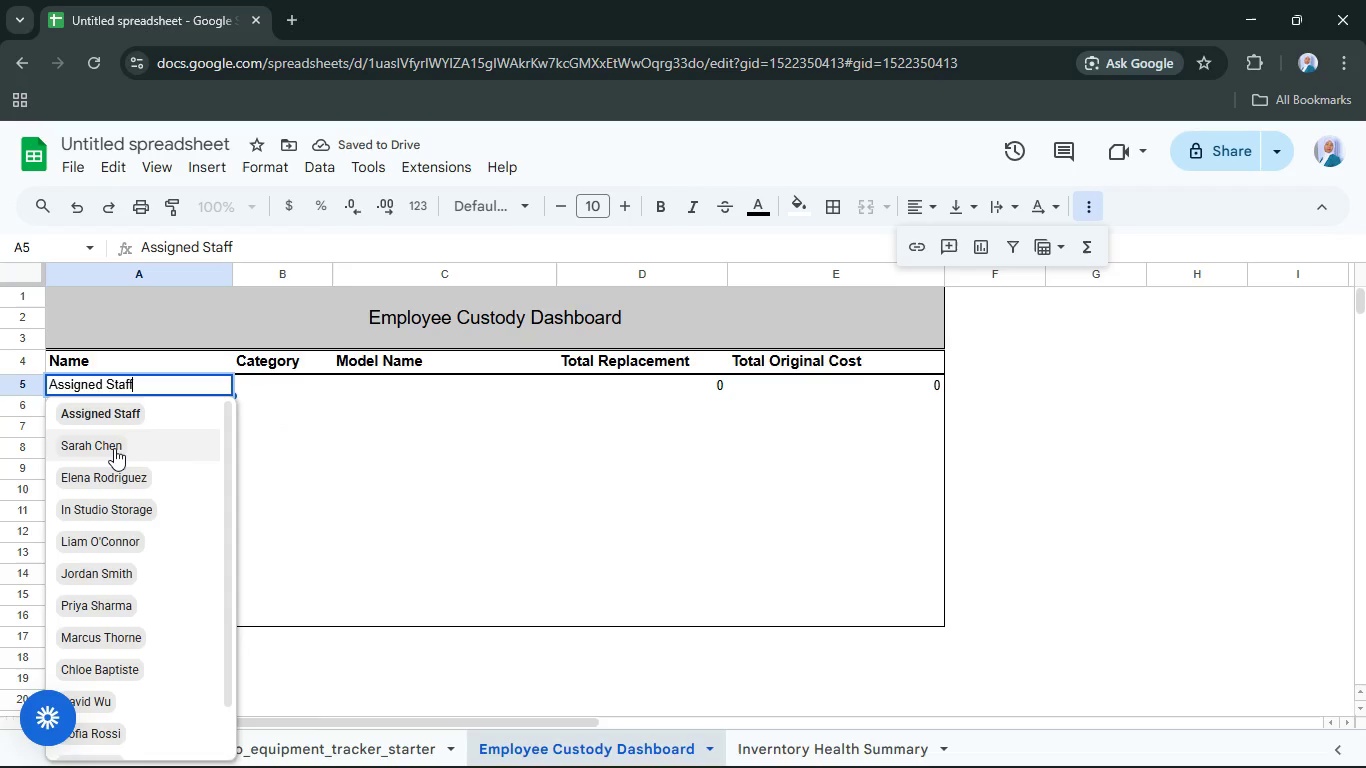 
left_click([114, 448])
 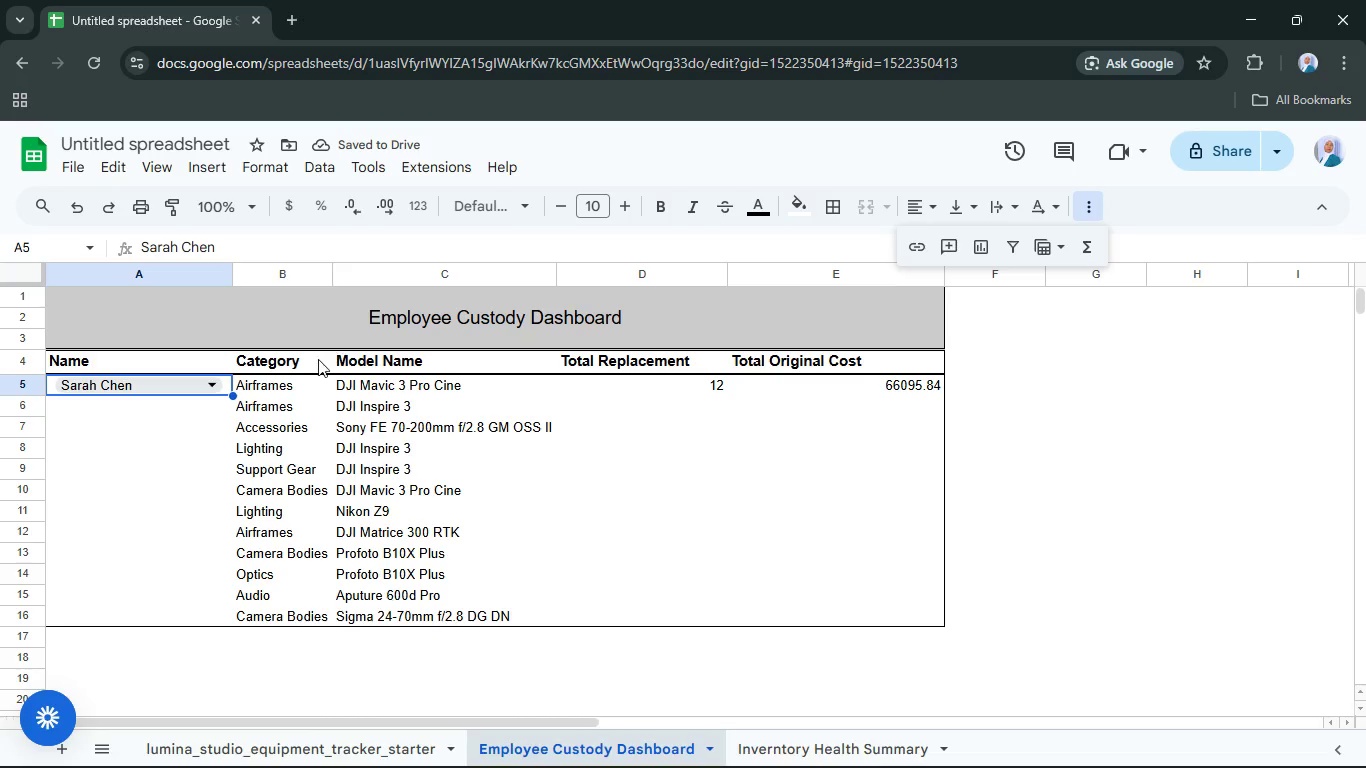 
left_click([190, 359])
 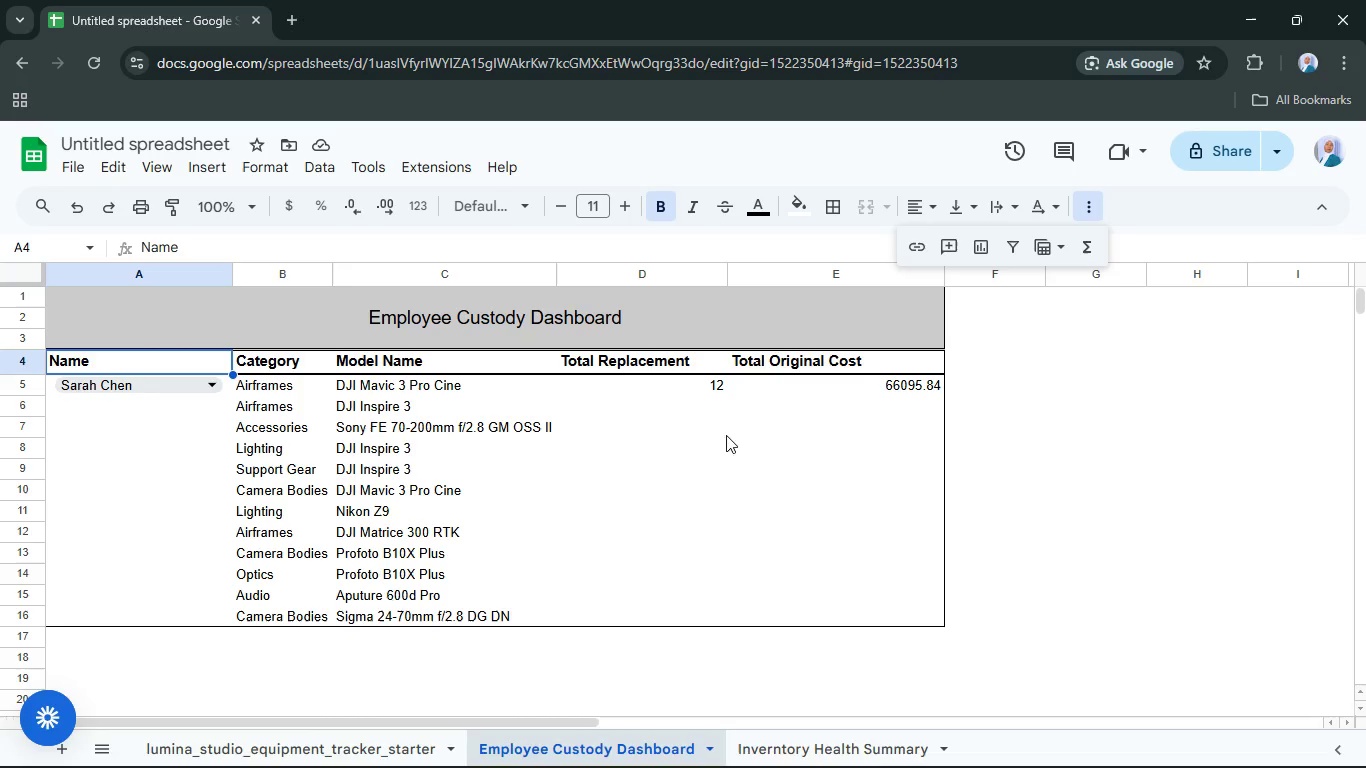 
key(Shift+ArrowRight)
 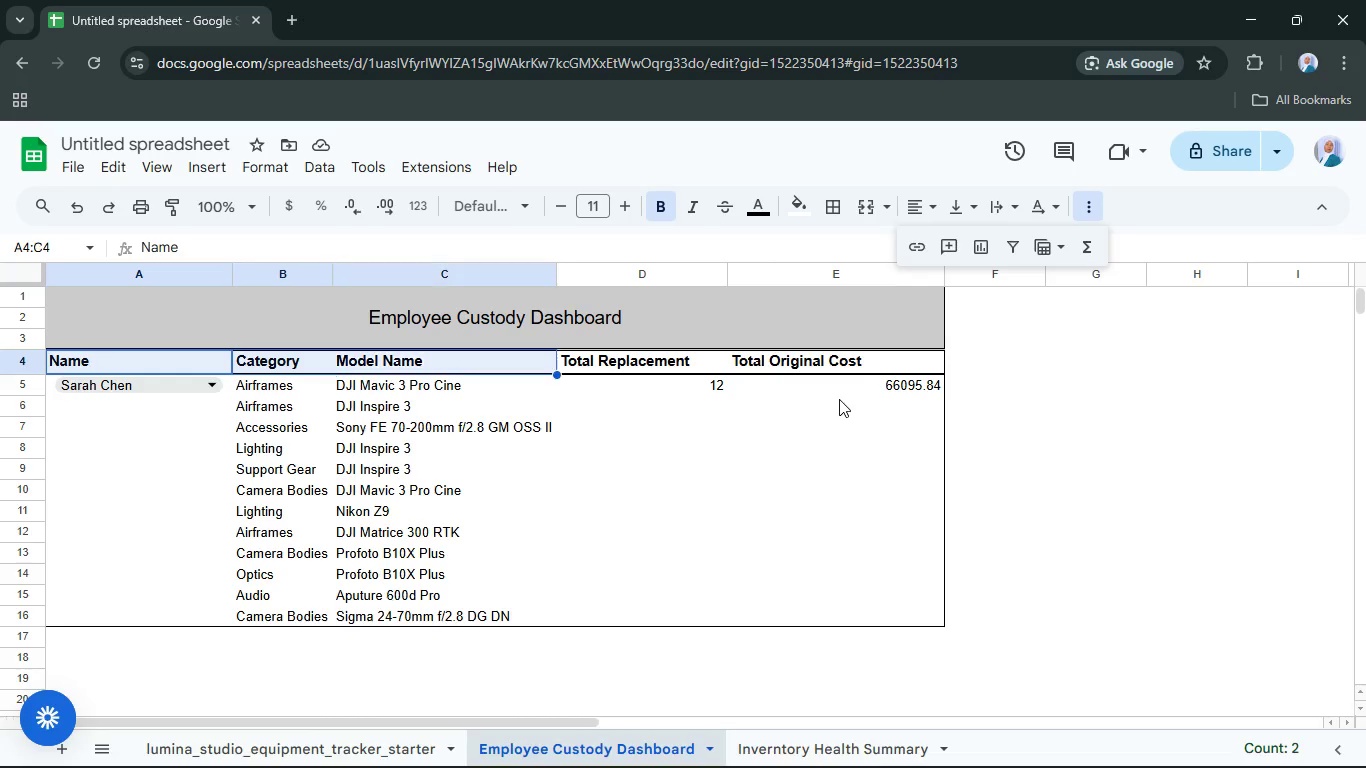 
key(Shift+ArrowRight)
 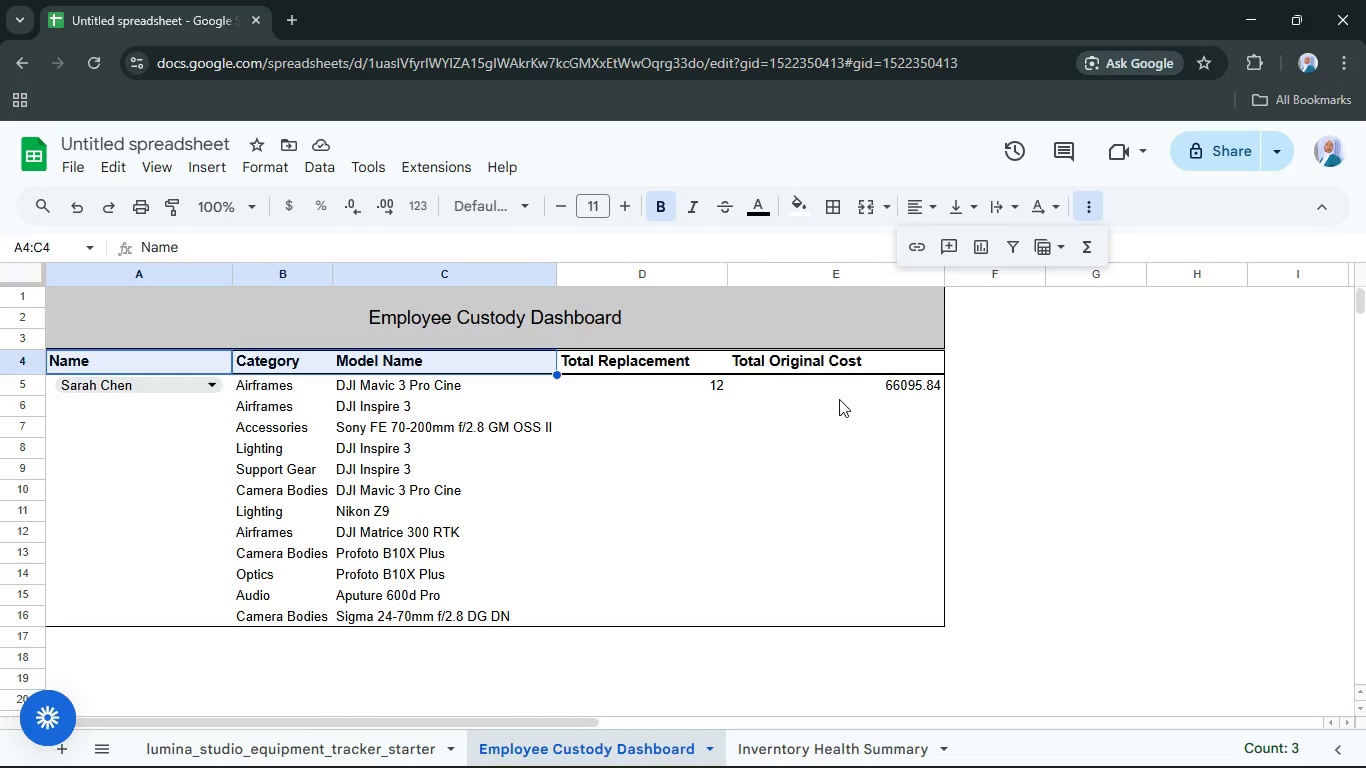 
key(Shift+ArrowRight)
 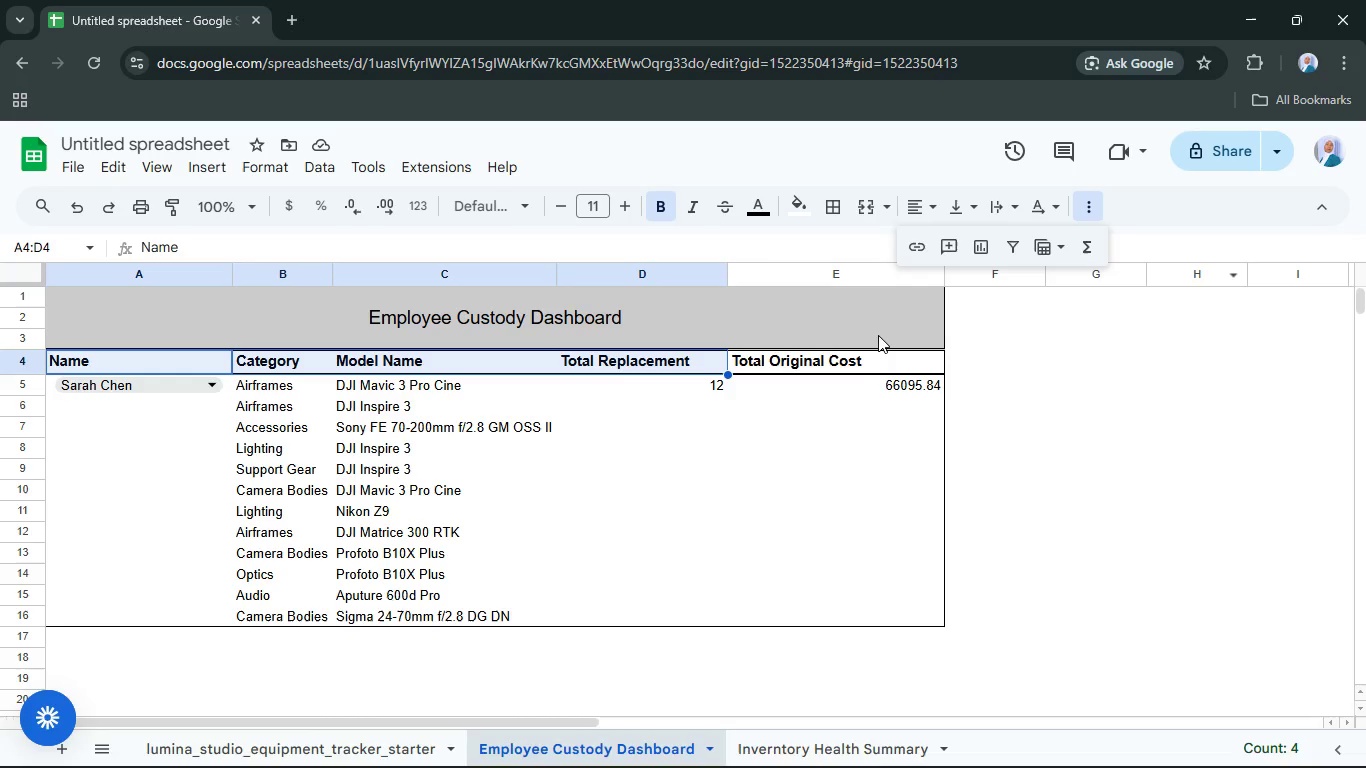 
left_click([883, 357])
 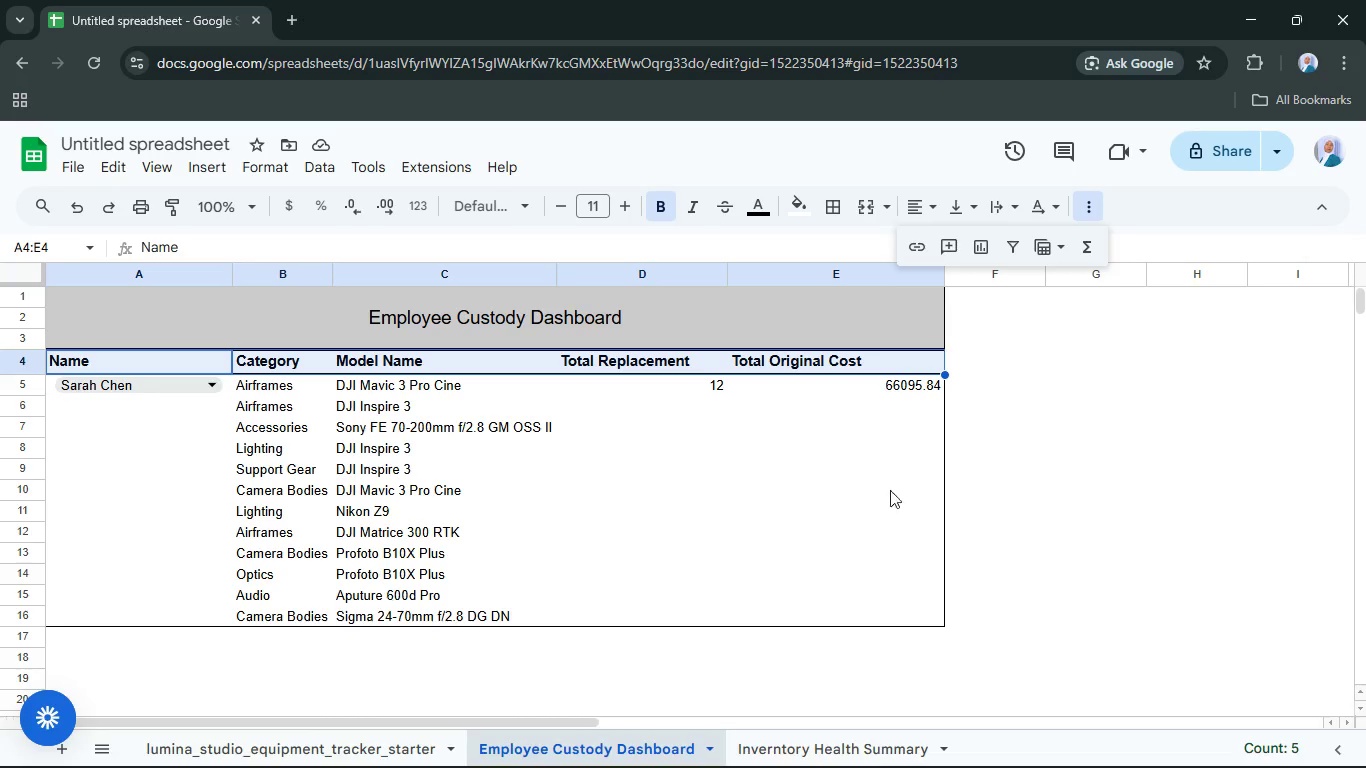 
hold_key(key=ControlLeft, duration=1.02)
 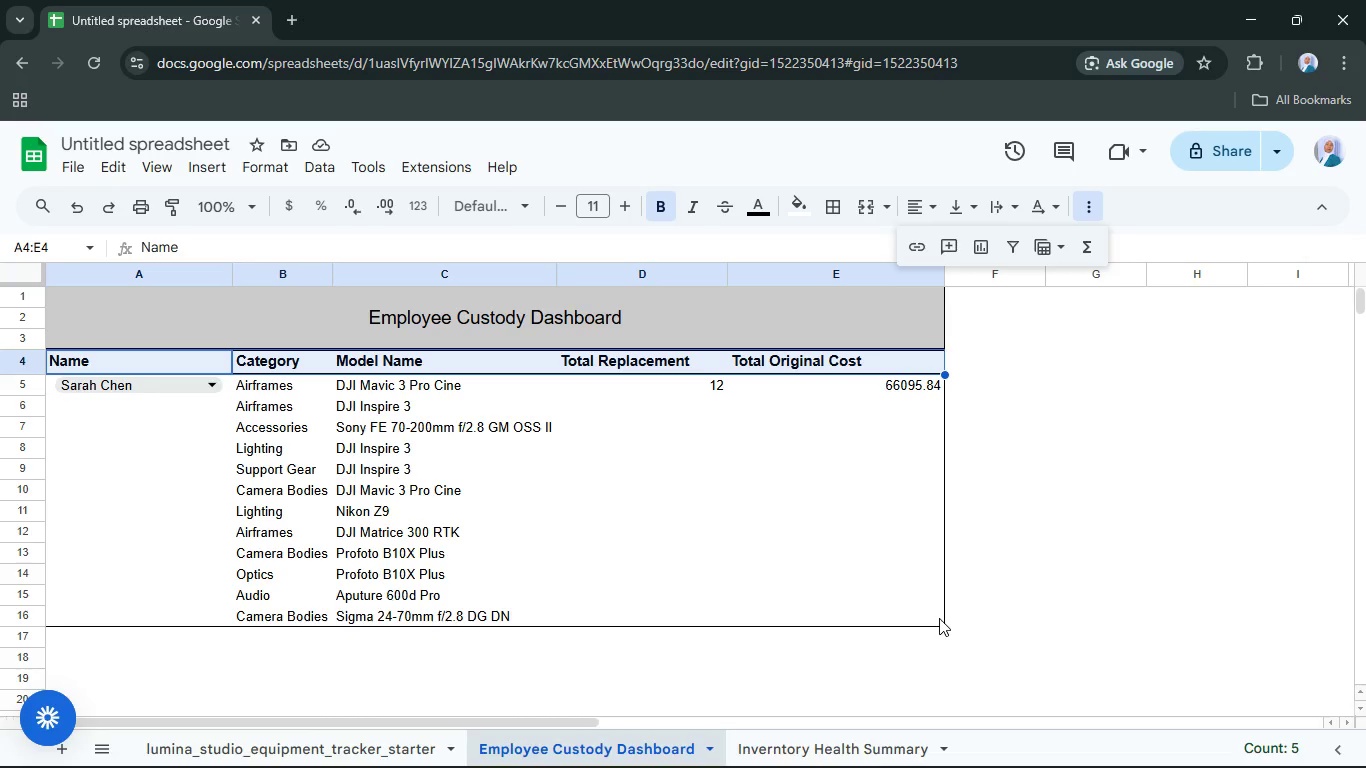 
hold_key(key=ShiftLeft, duration=1.25)
hold_key(key=ControlLeft, duration=0.94)
left_click([939, 618])
 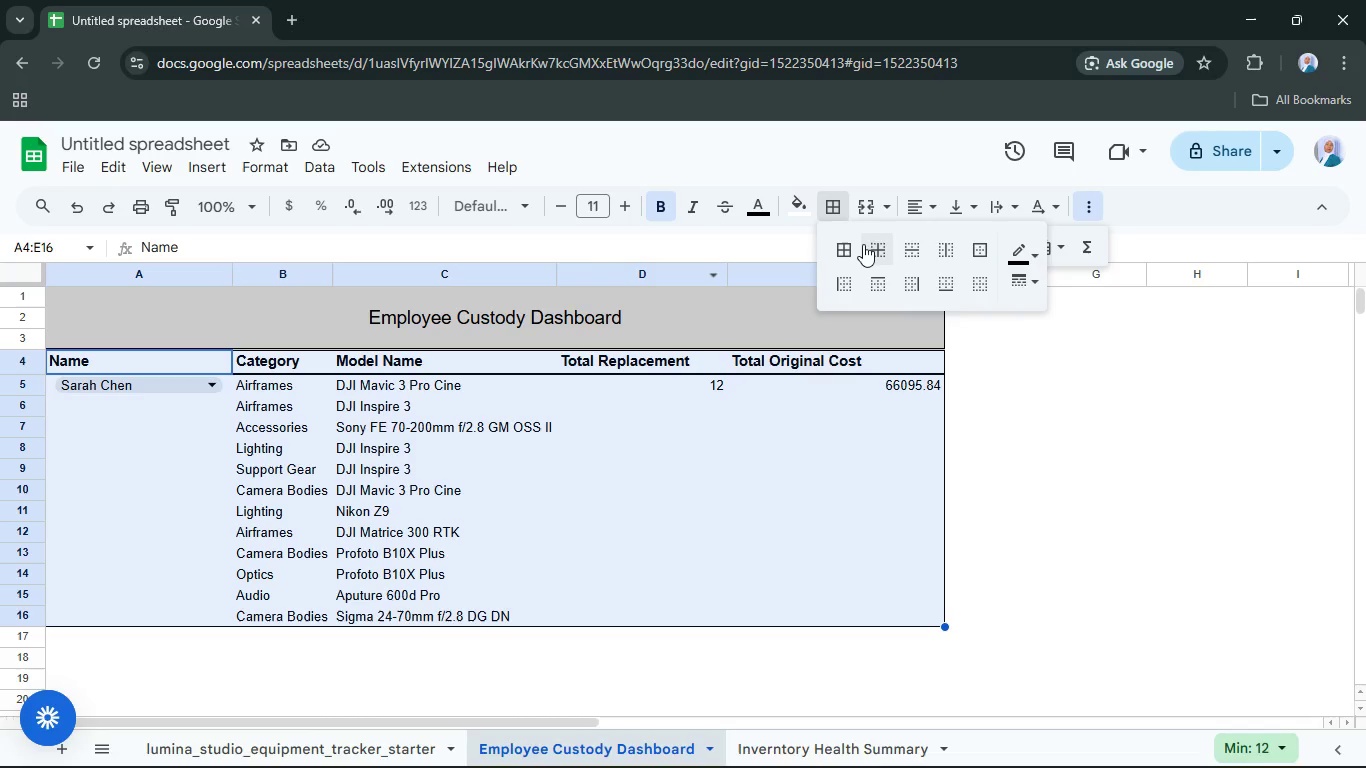 
left_click([1023, 278])
 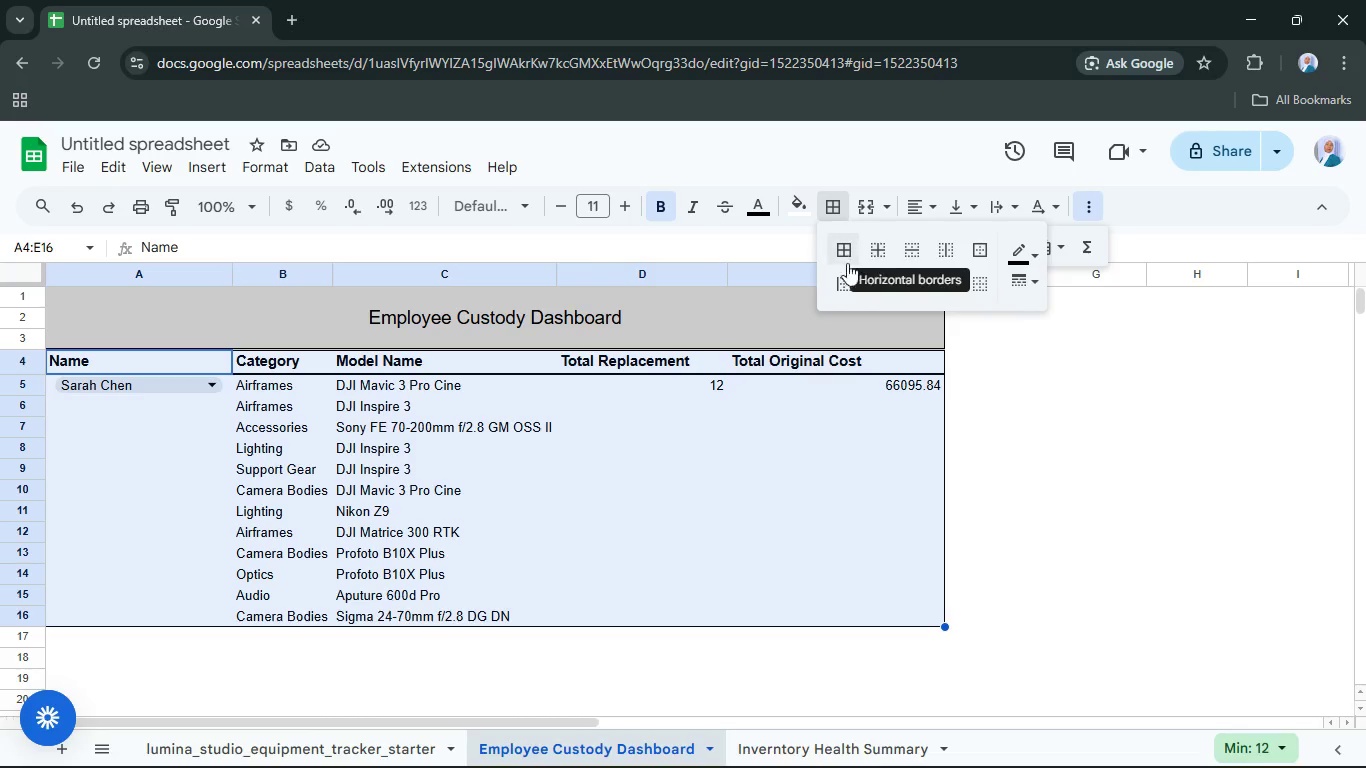 
left_click([948, 252])
 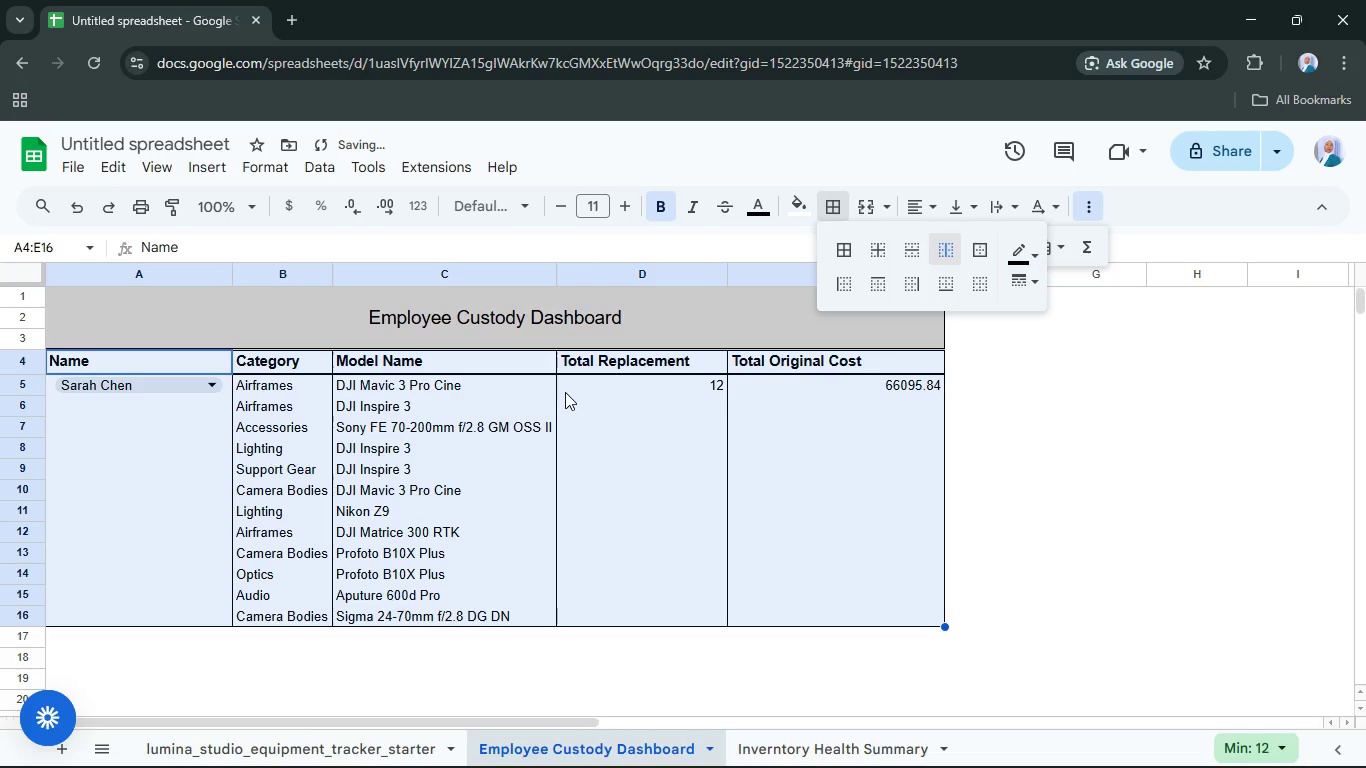 
left_click_drag(start_coordinate=[653, 438], to_coordinate=[657, 445])
 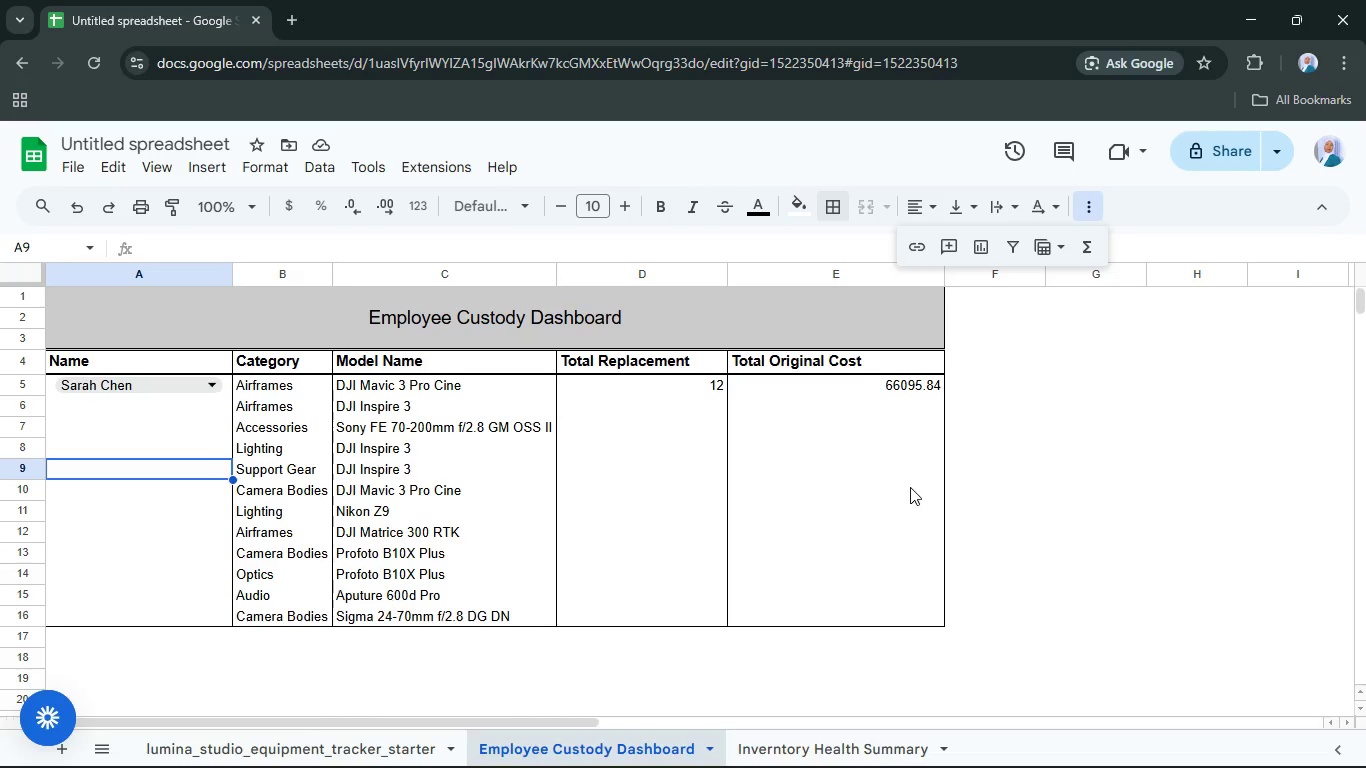 
left_click([929, 362])
 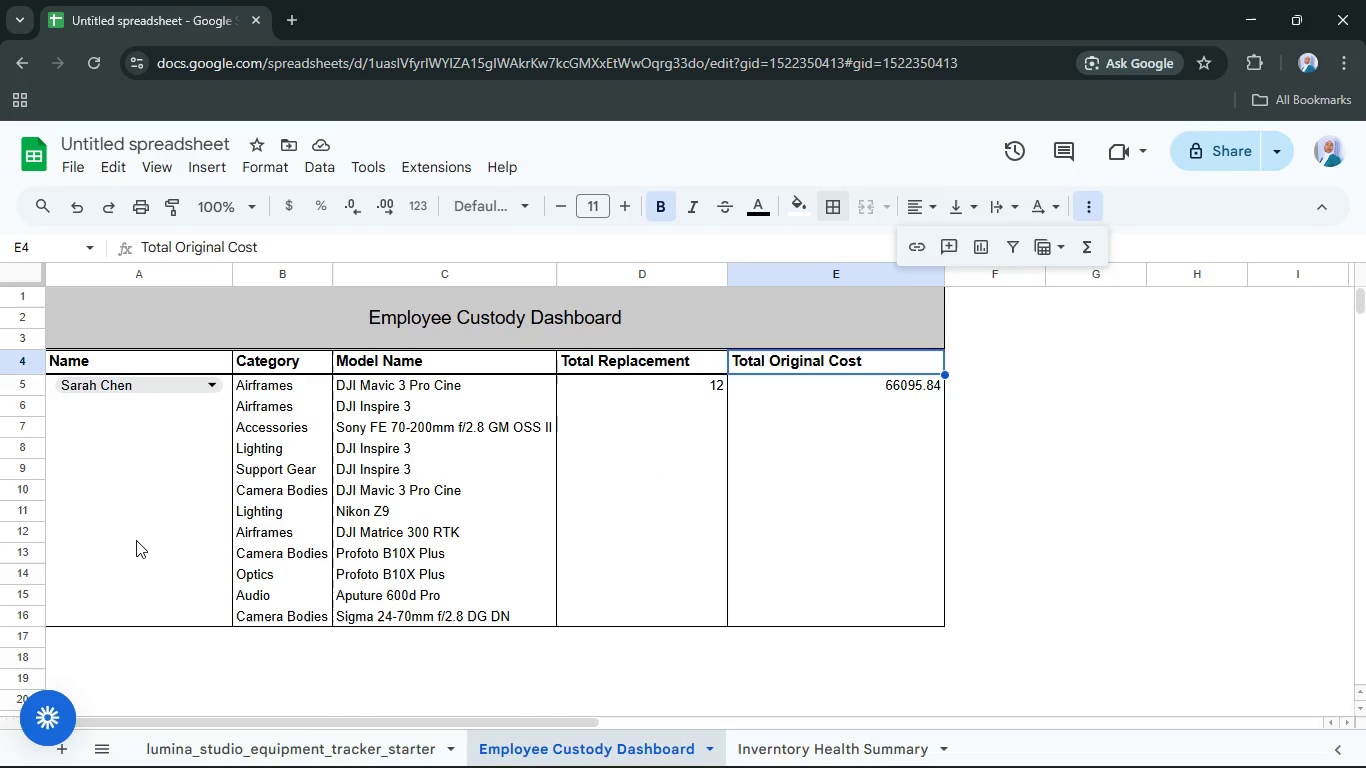 
left_click([140, 543])
 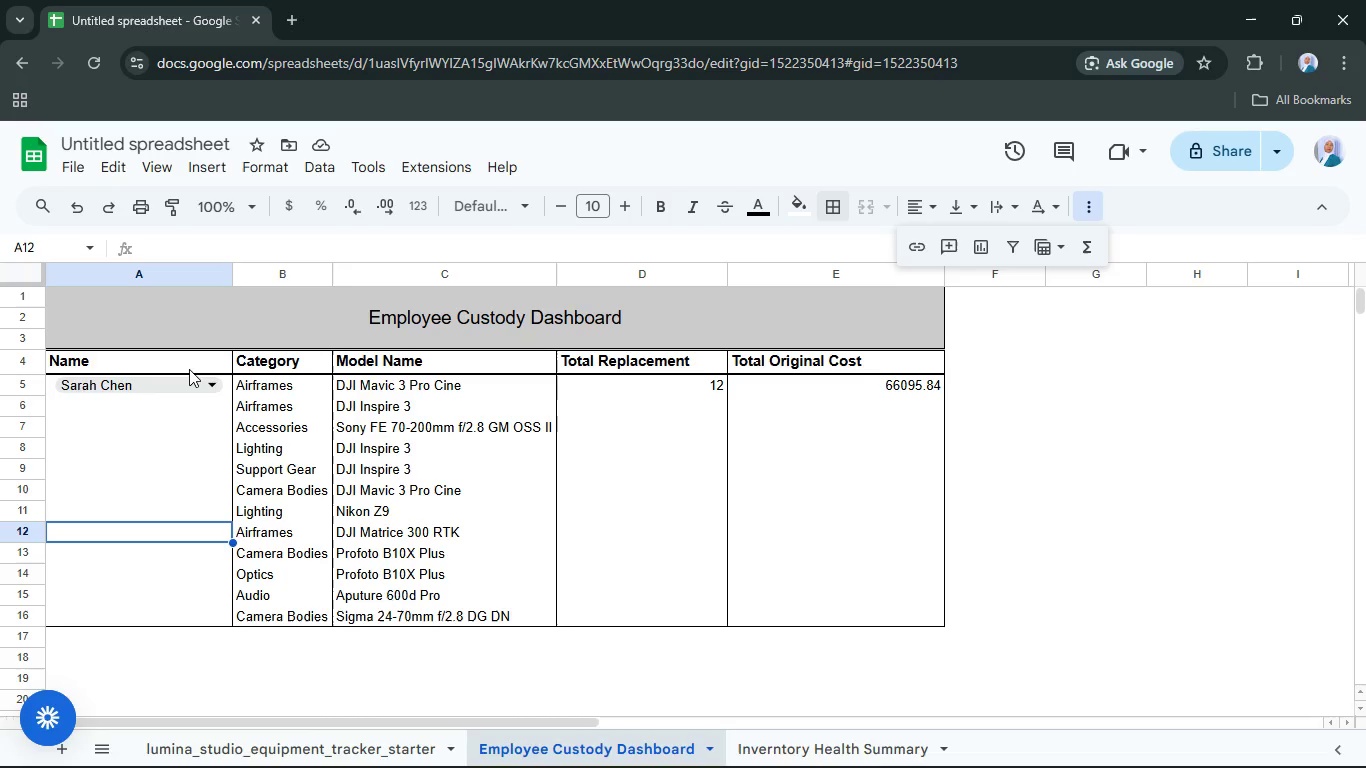 
wait(15.92)
 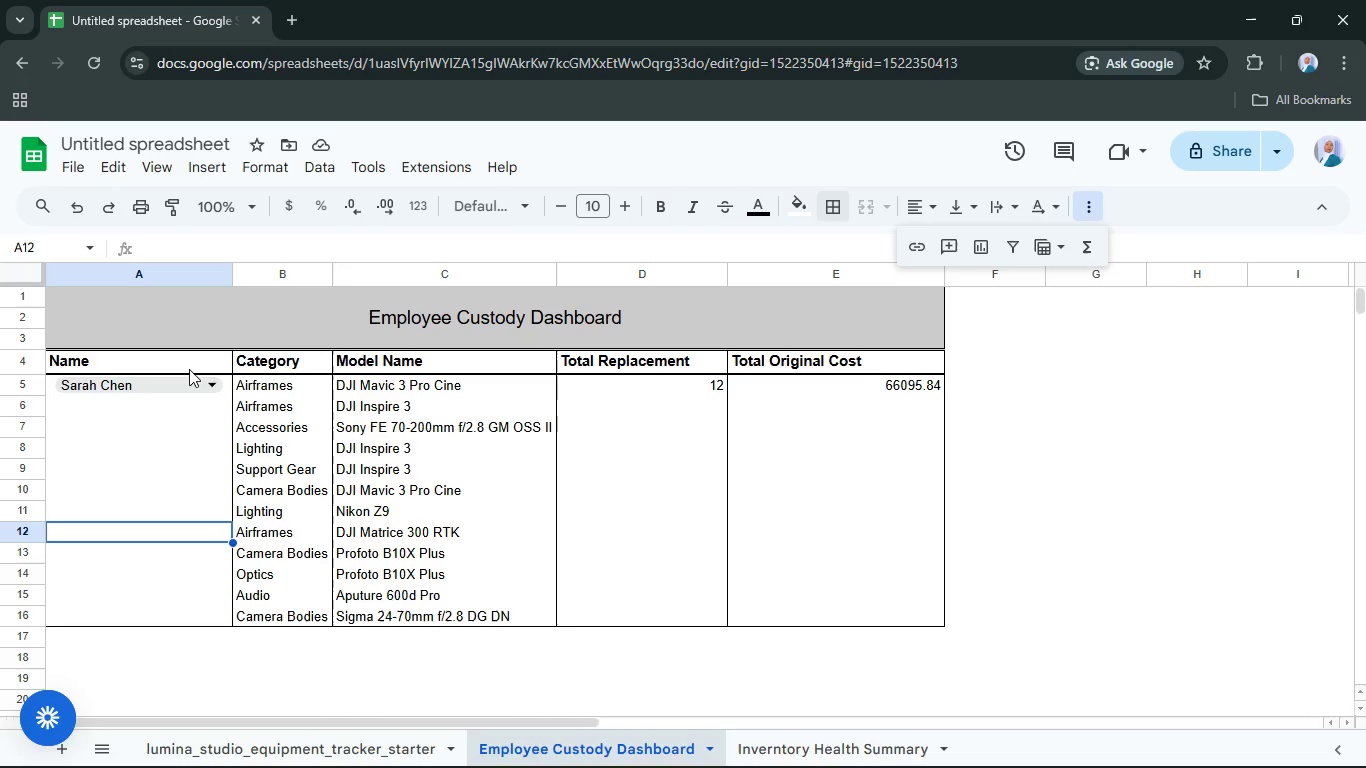 
left_click([714, 388])
 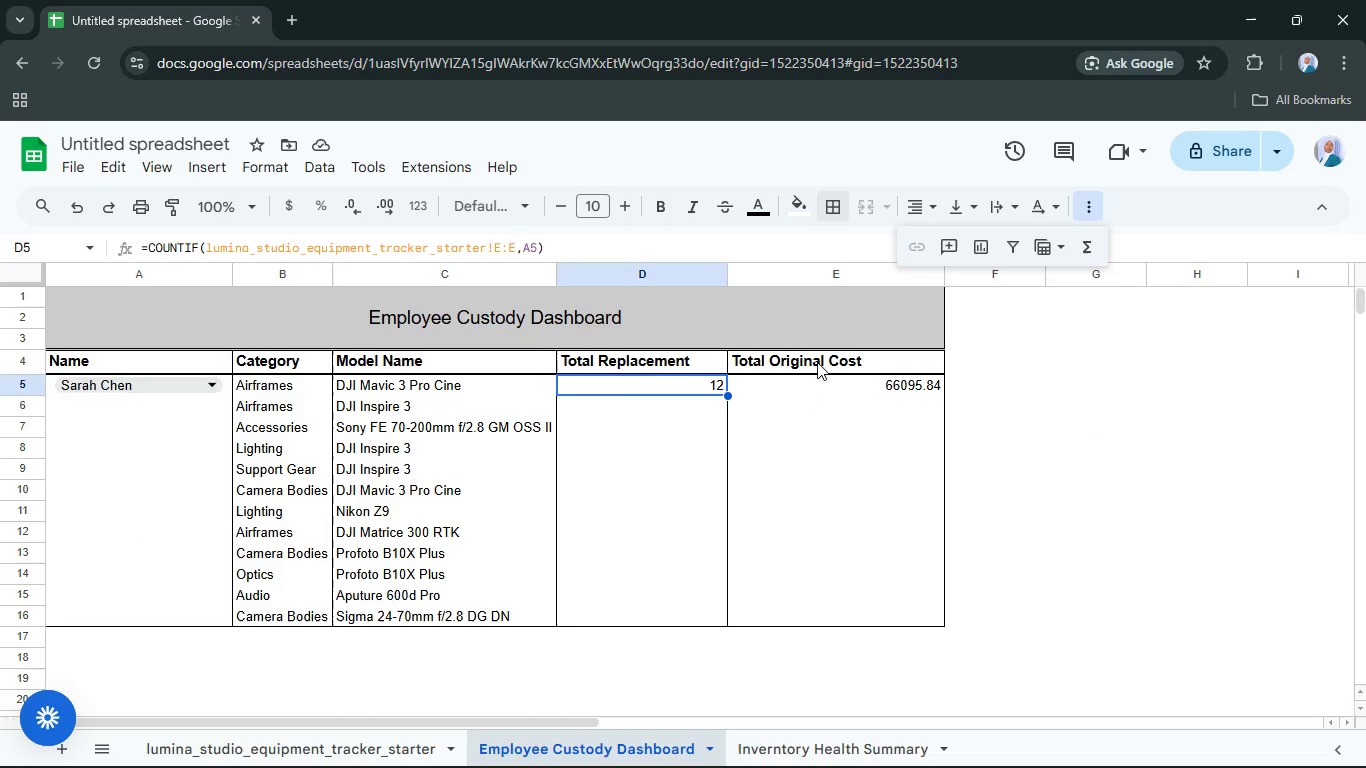 
mouse_move([824, 245])
 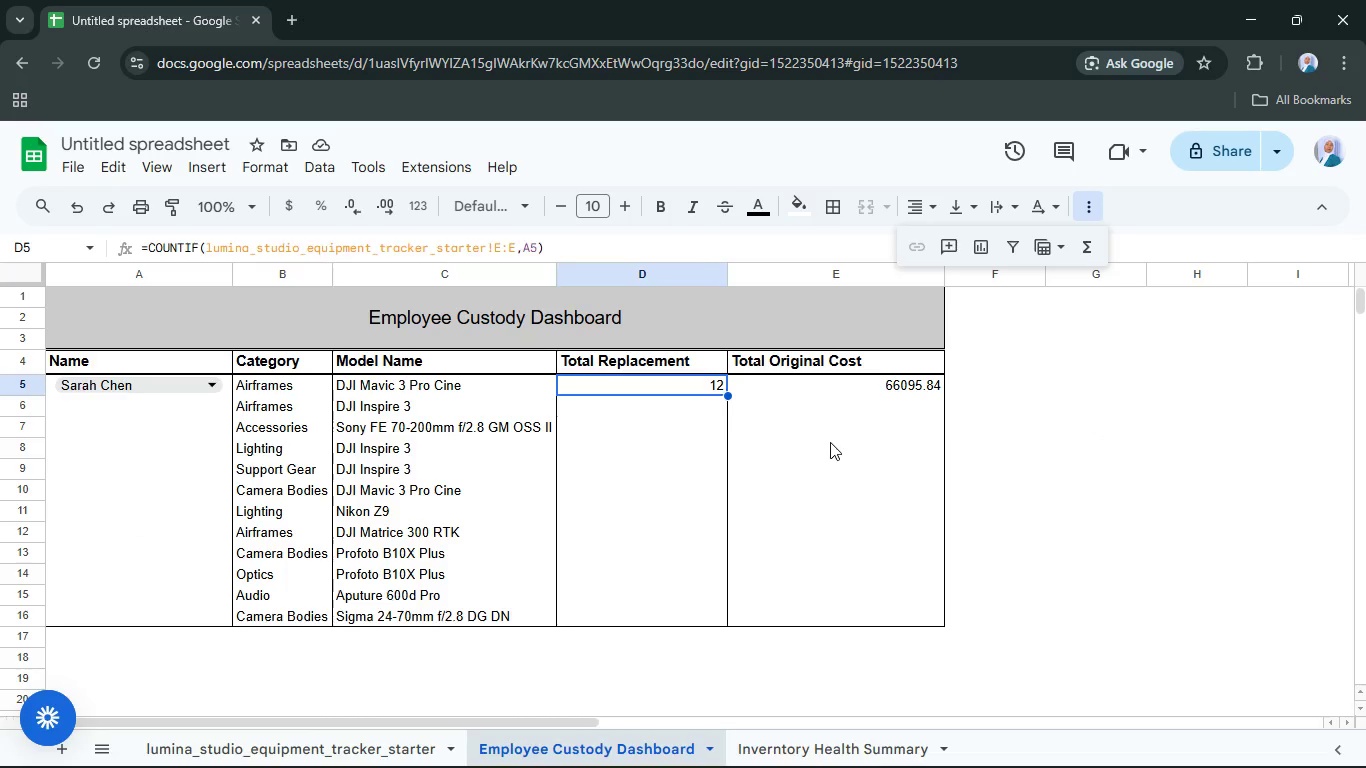 
left_click([830, 442])
 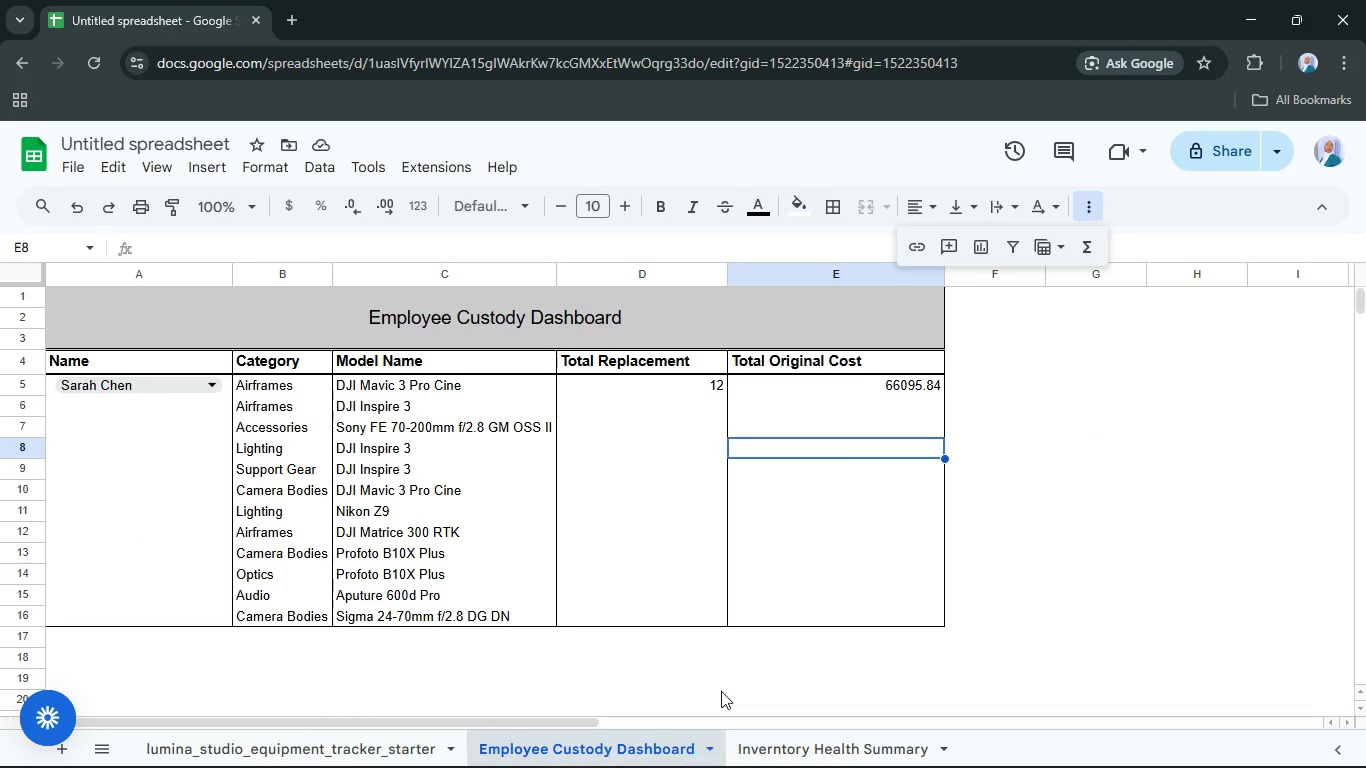 
left_click([721, 688])
 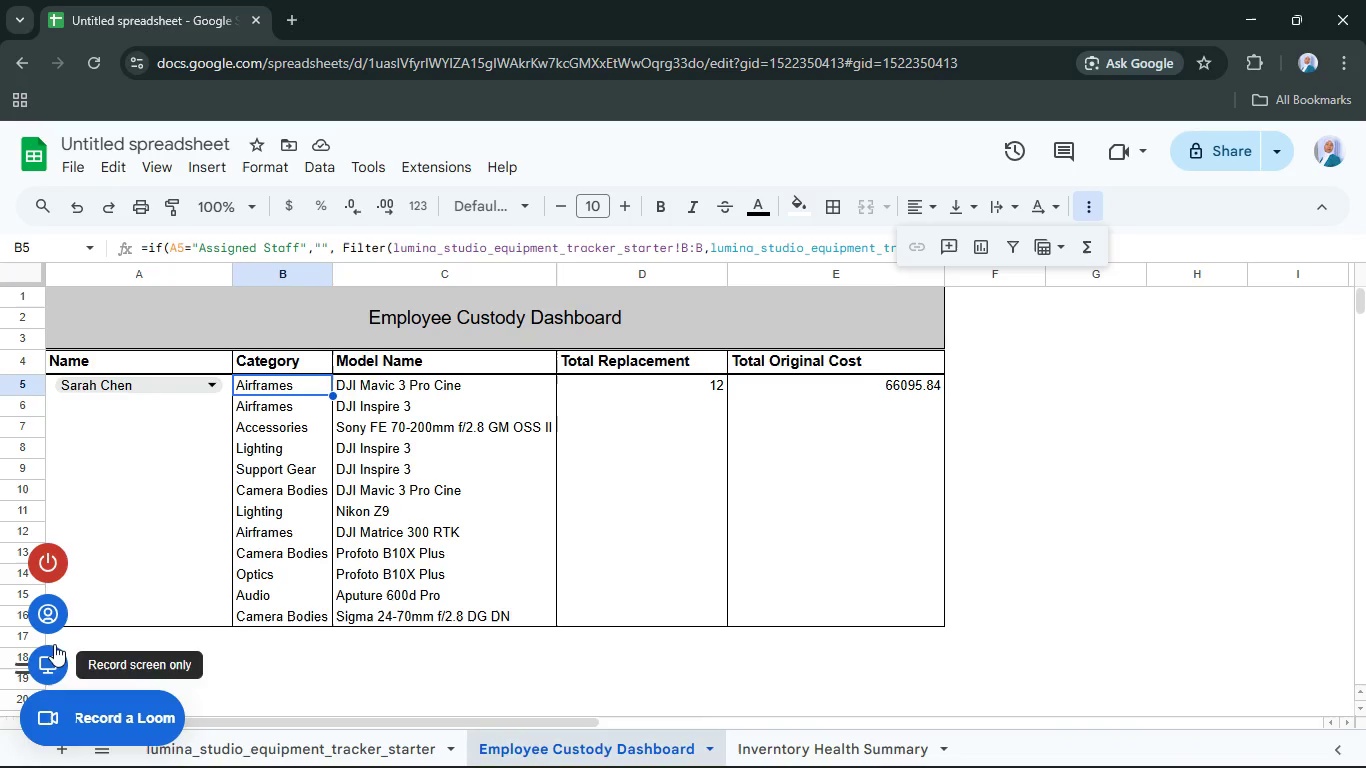 
wait(34.39)
 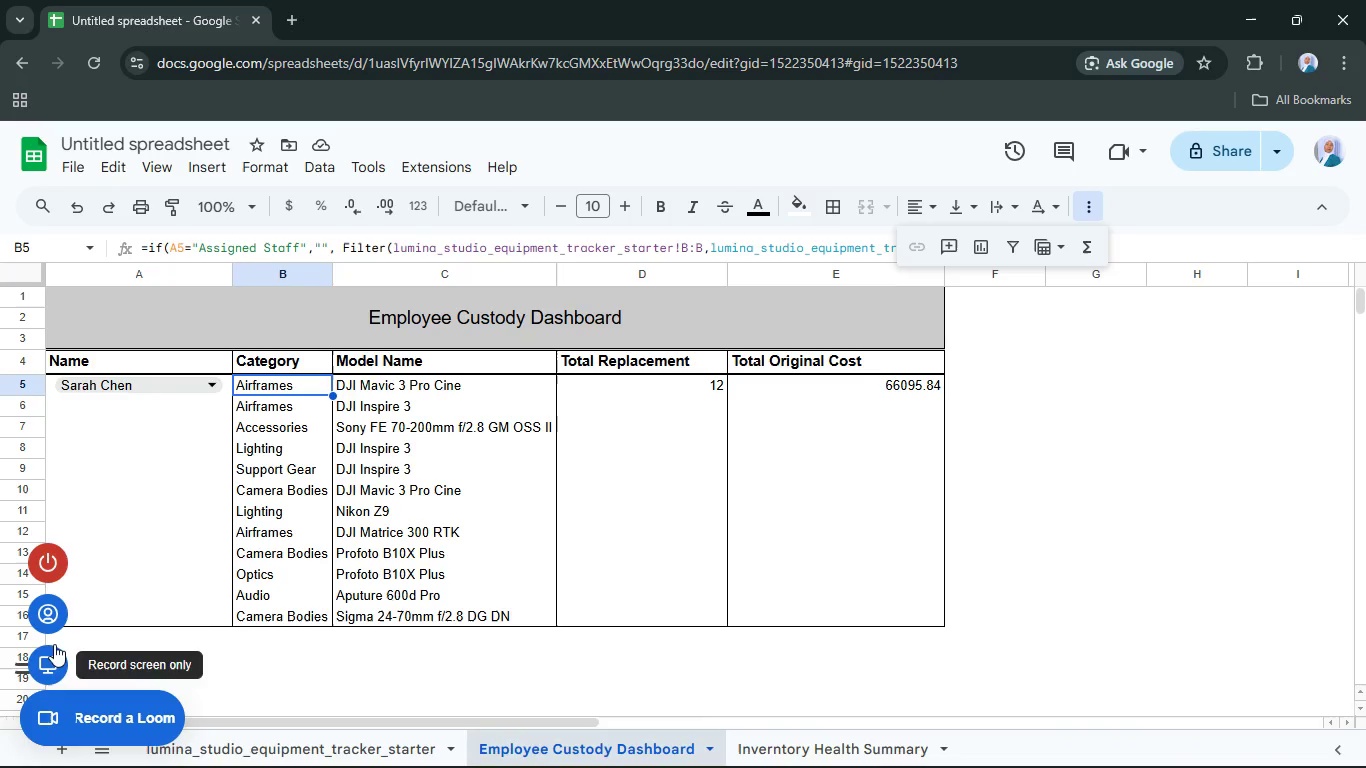 
left_click([295, 381])
 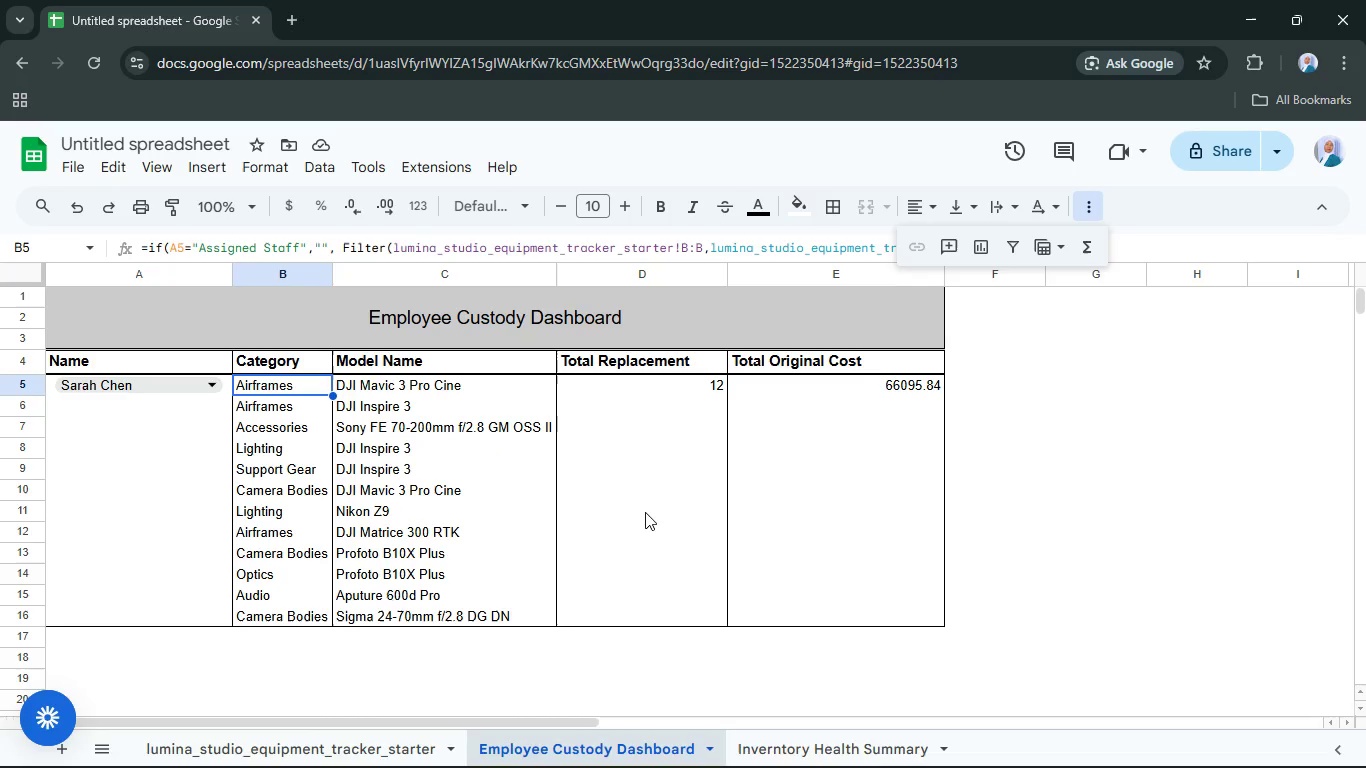 
wait(13.16)
 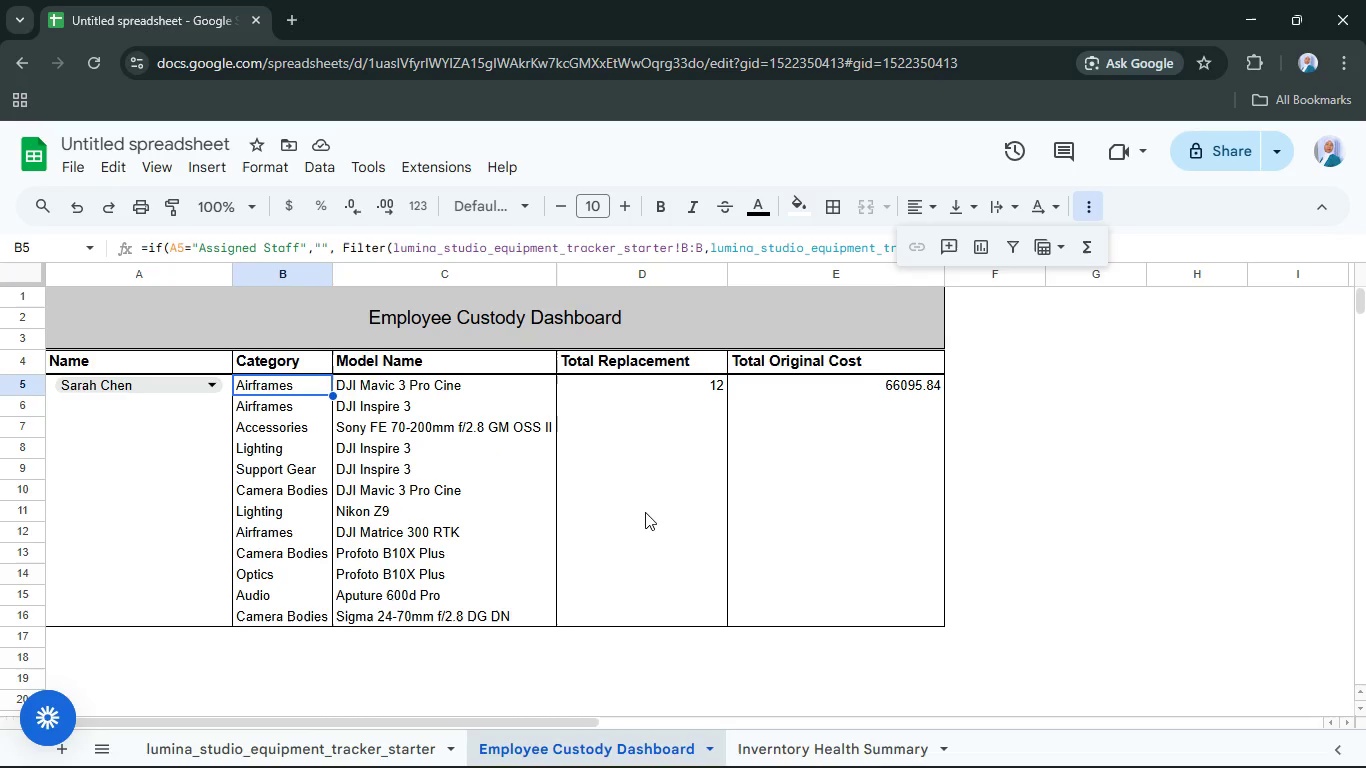 
hold_key(key=PageDown, duration=0.53)
 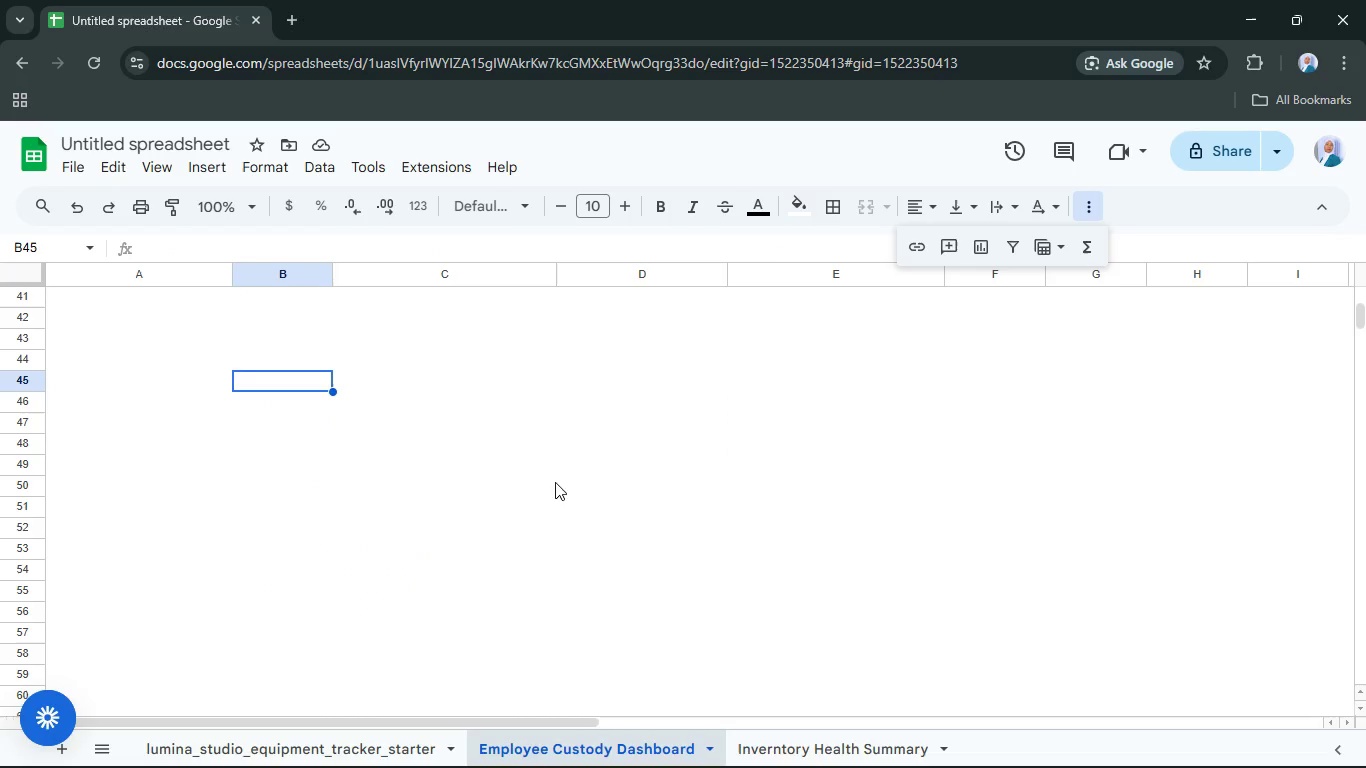 
scroll: coordinate [620, 456], scroll_direction: up, amount: 14.0
 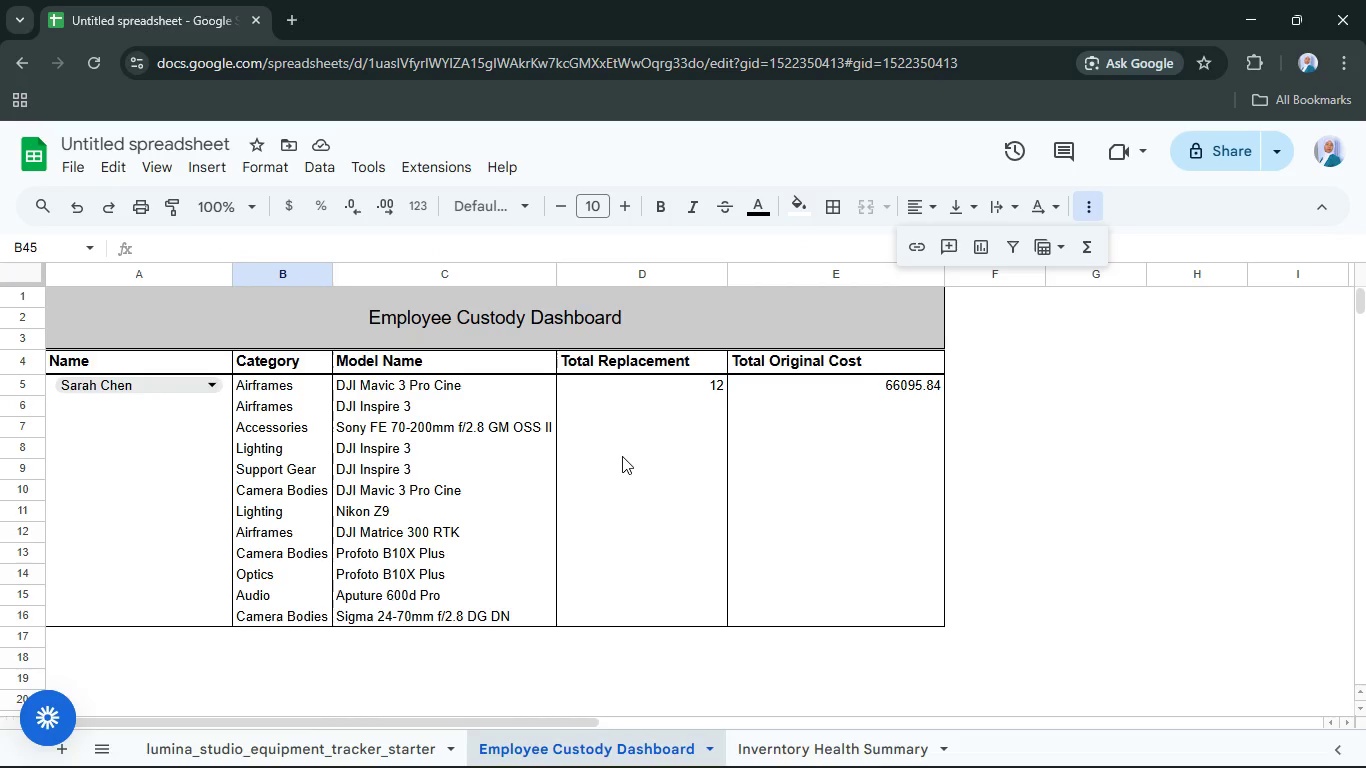 
wait(24.74)
 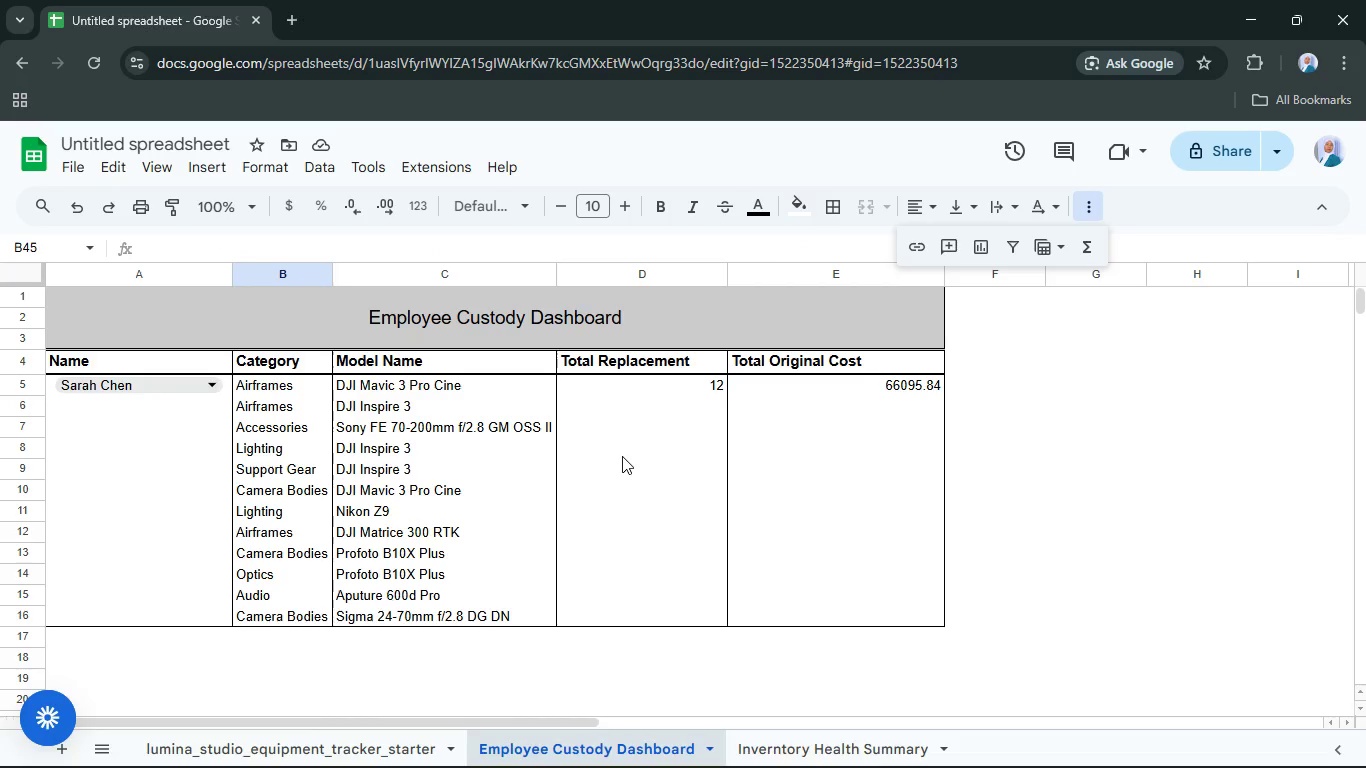 
left_click([250, 394])
 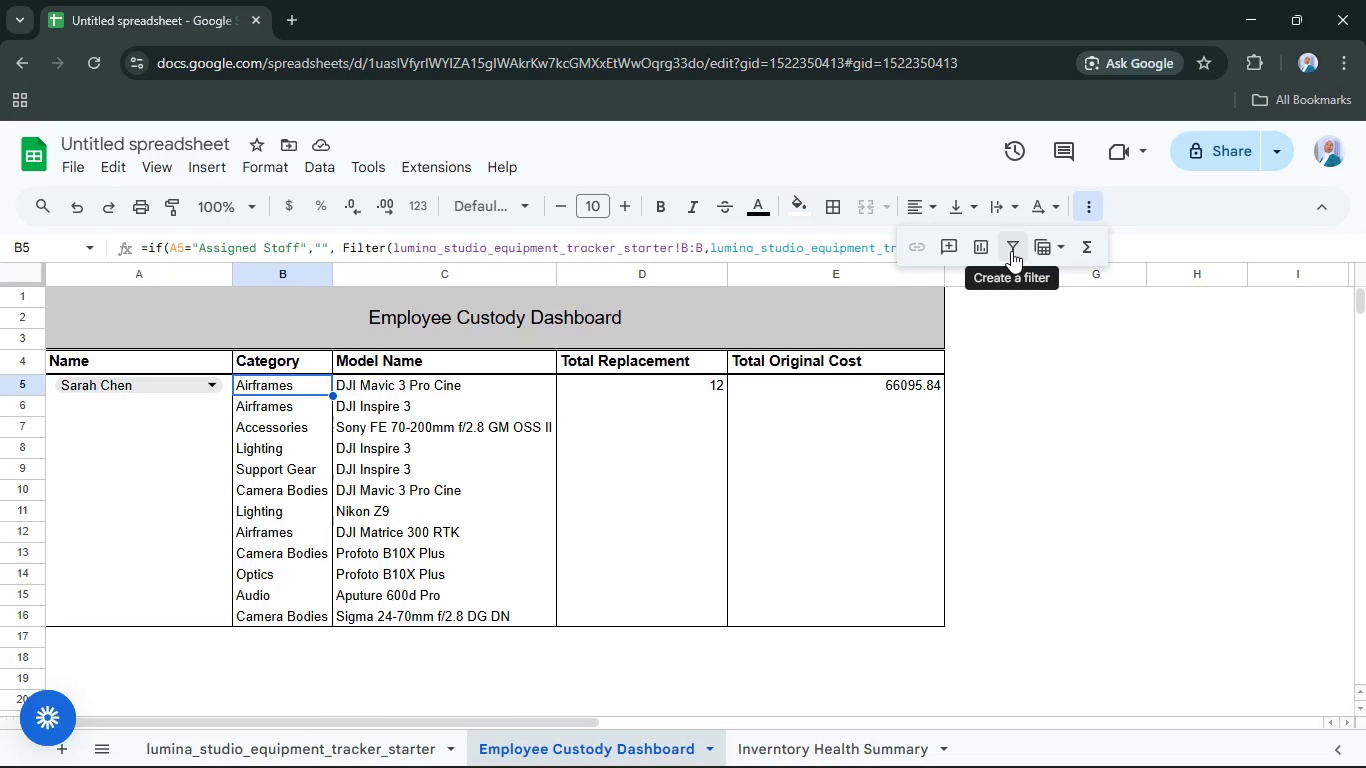 
wait(5.38)
 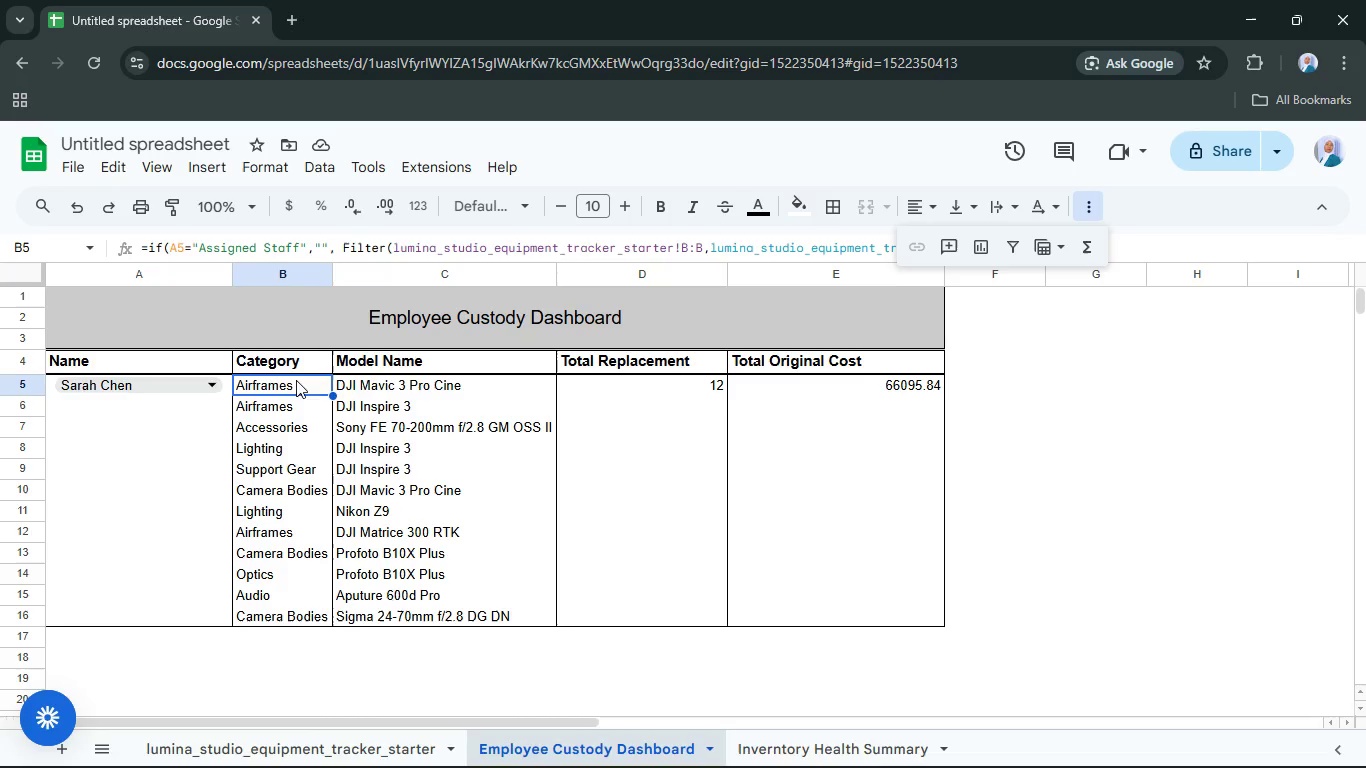 
left_click([283, 380])
 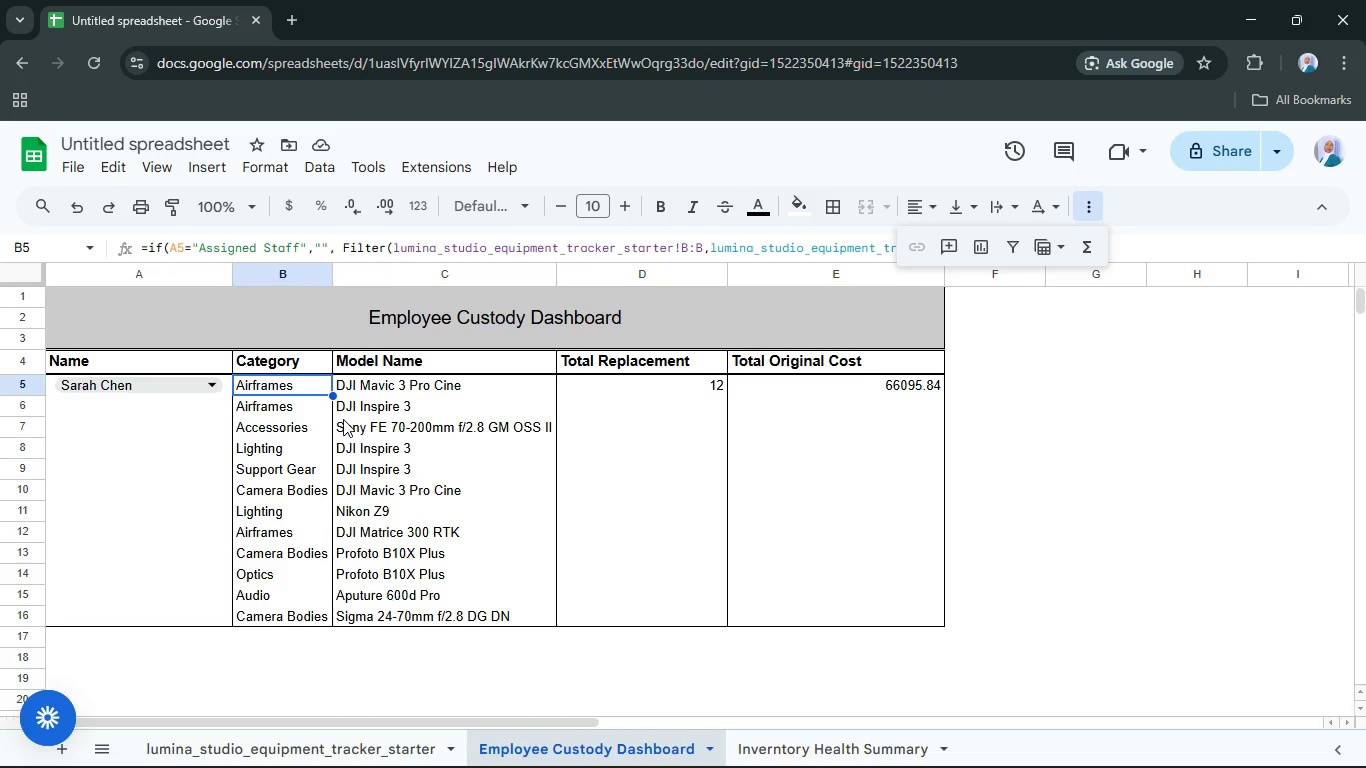 
wait(5.17)
 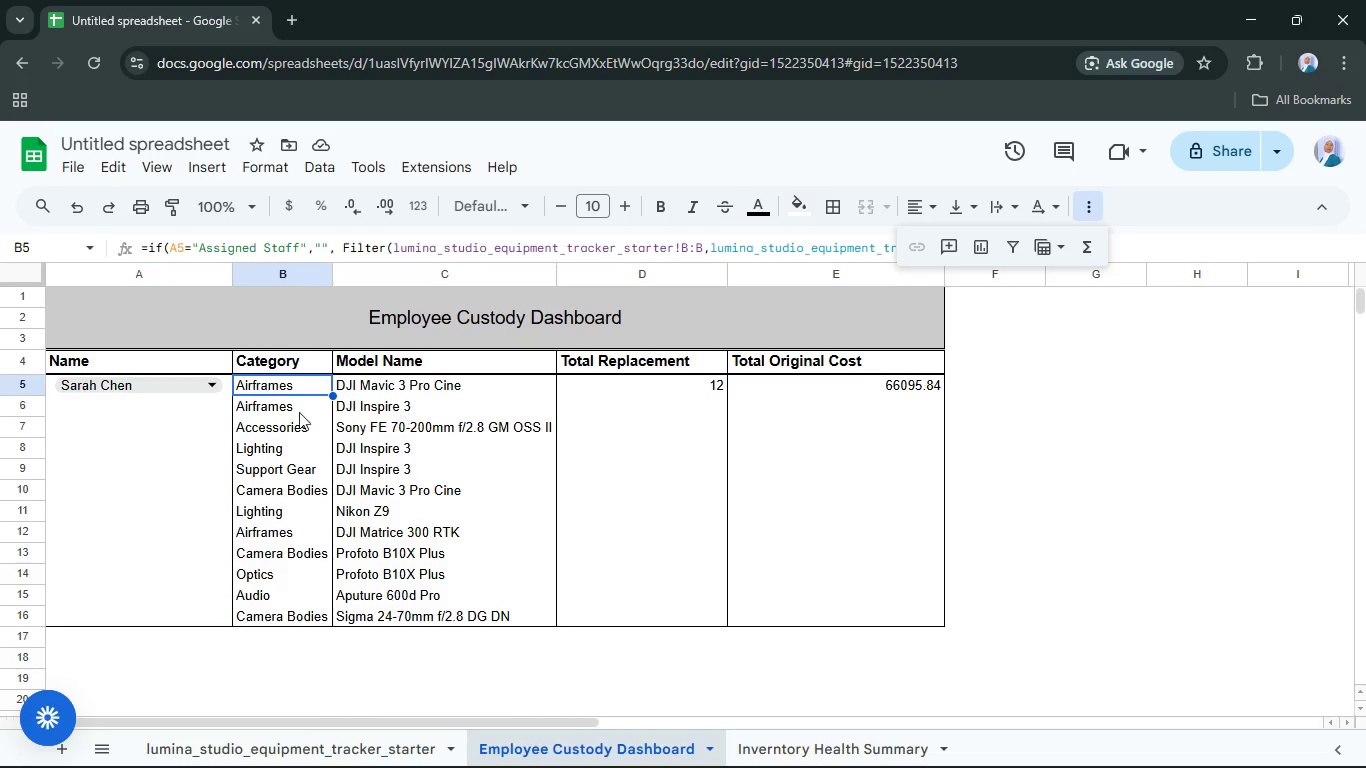 
left_click([373, 389])
 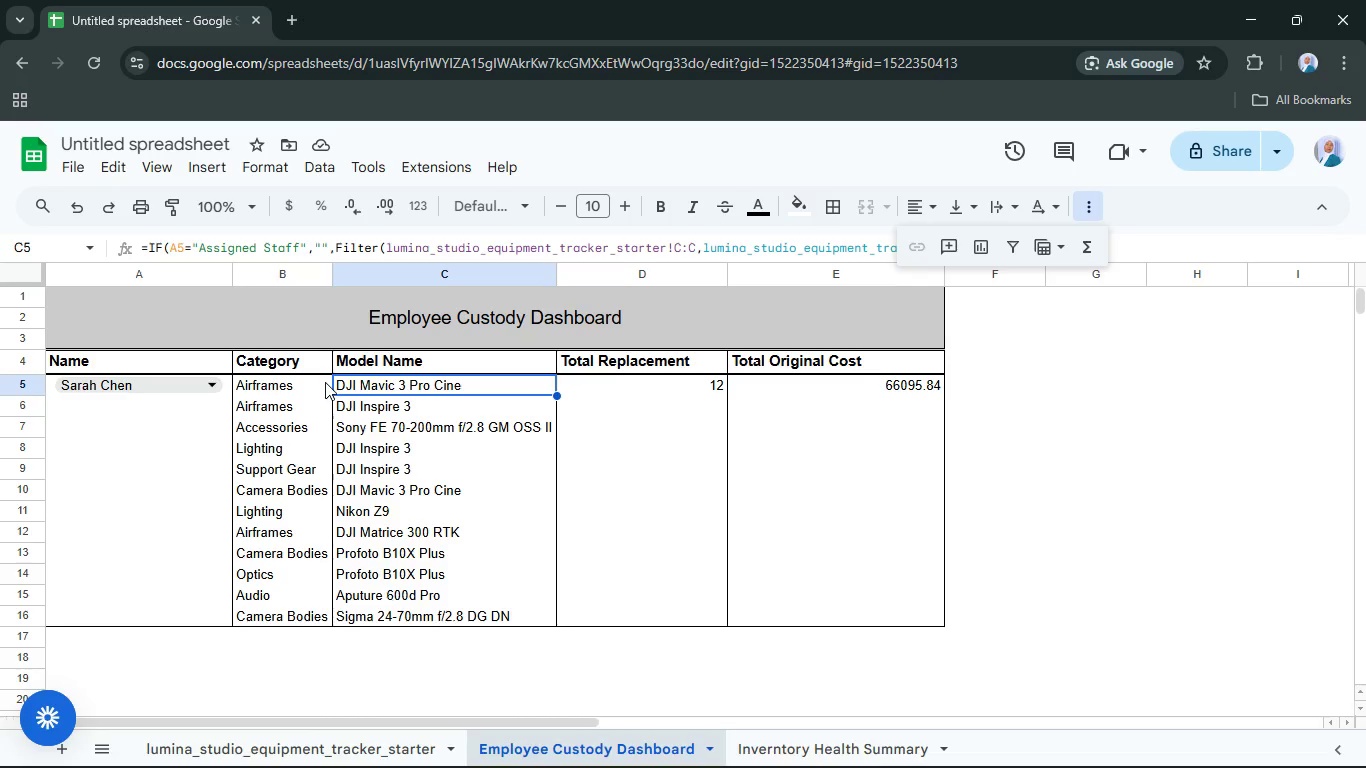 
left_click([316, 382])
 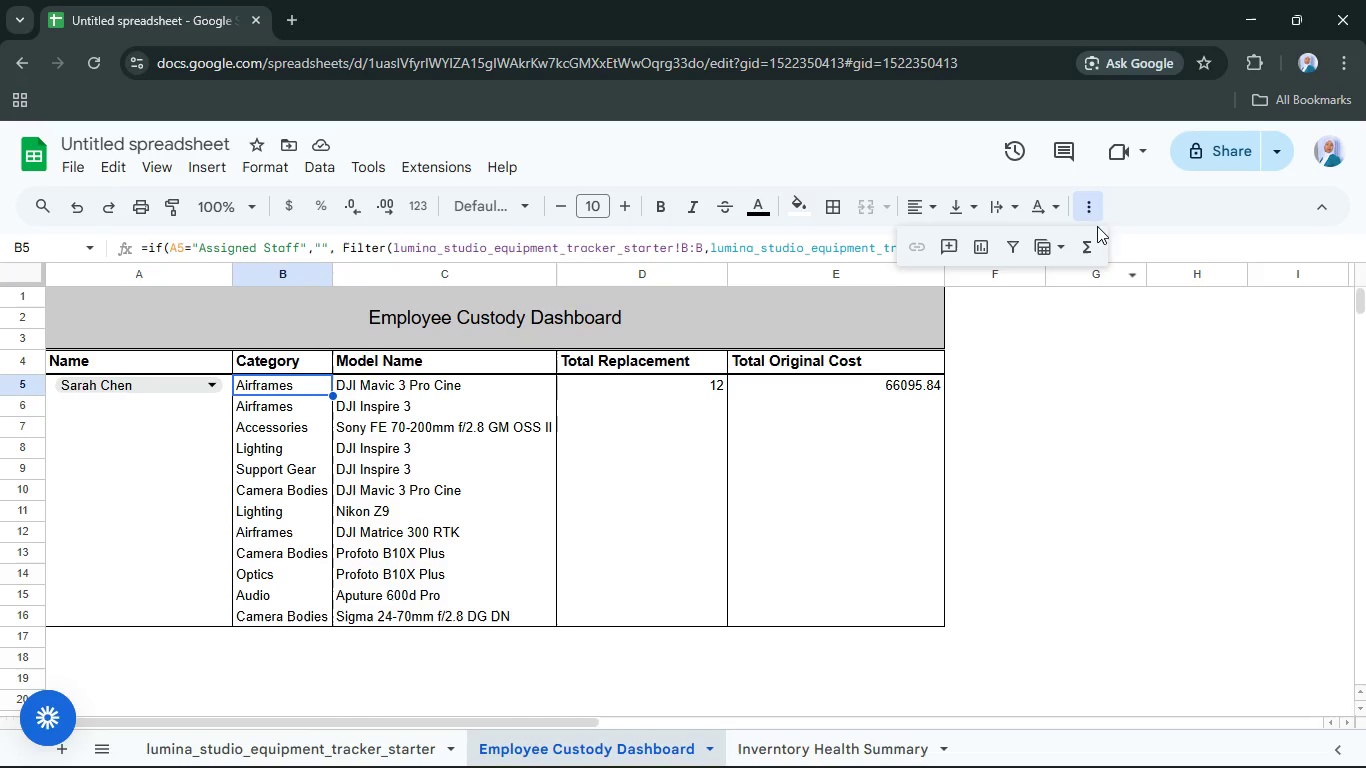 
left_click([1086, 205])
 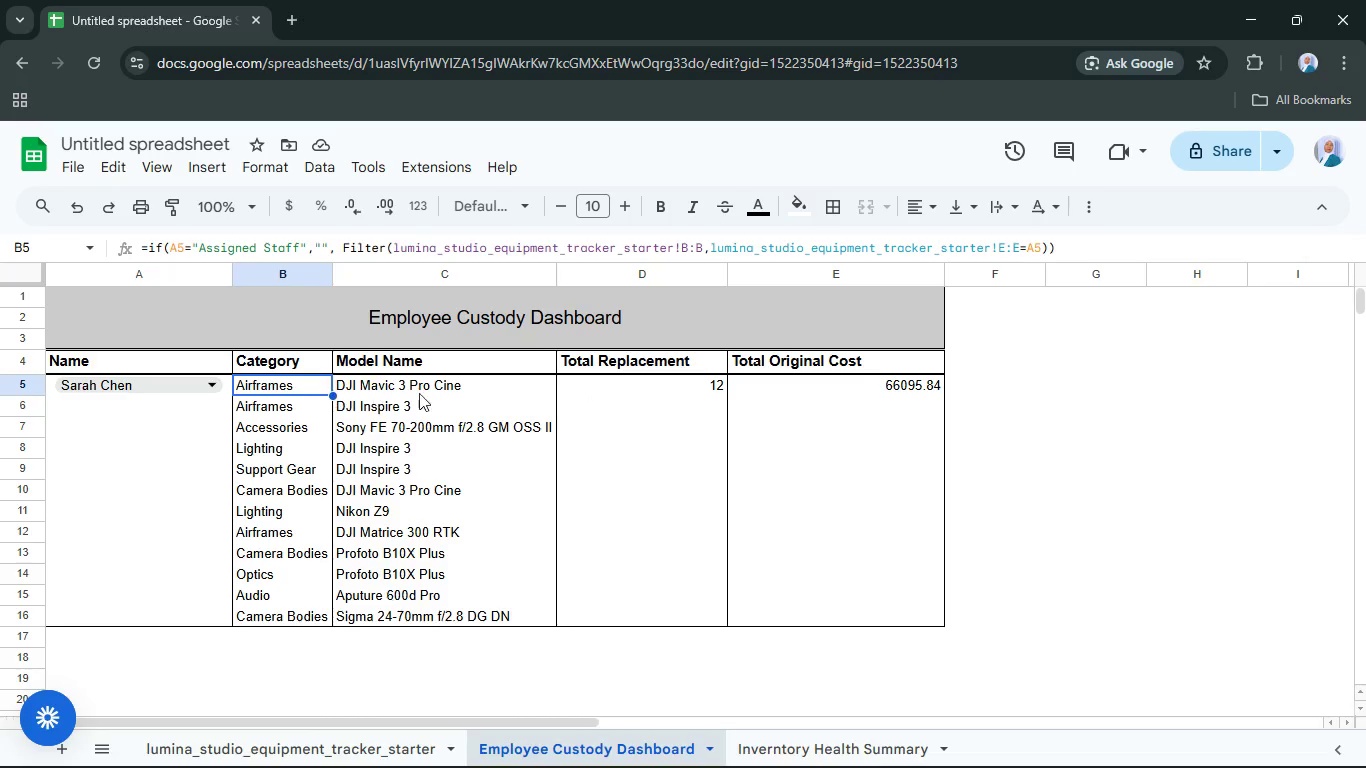 
wait(20.81)
 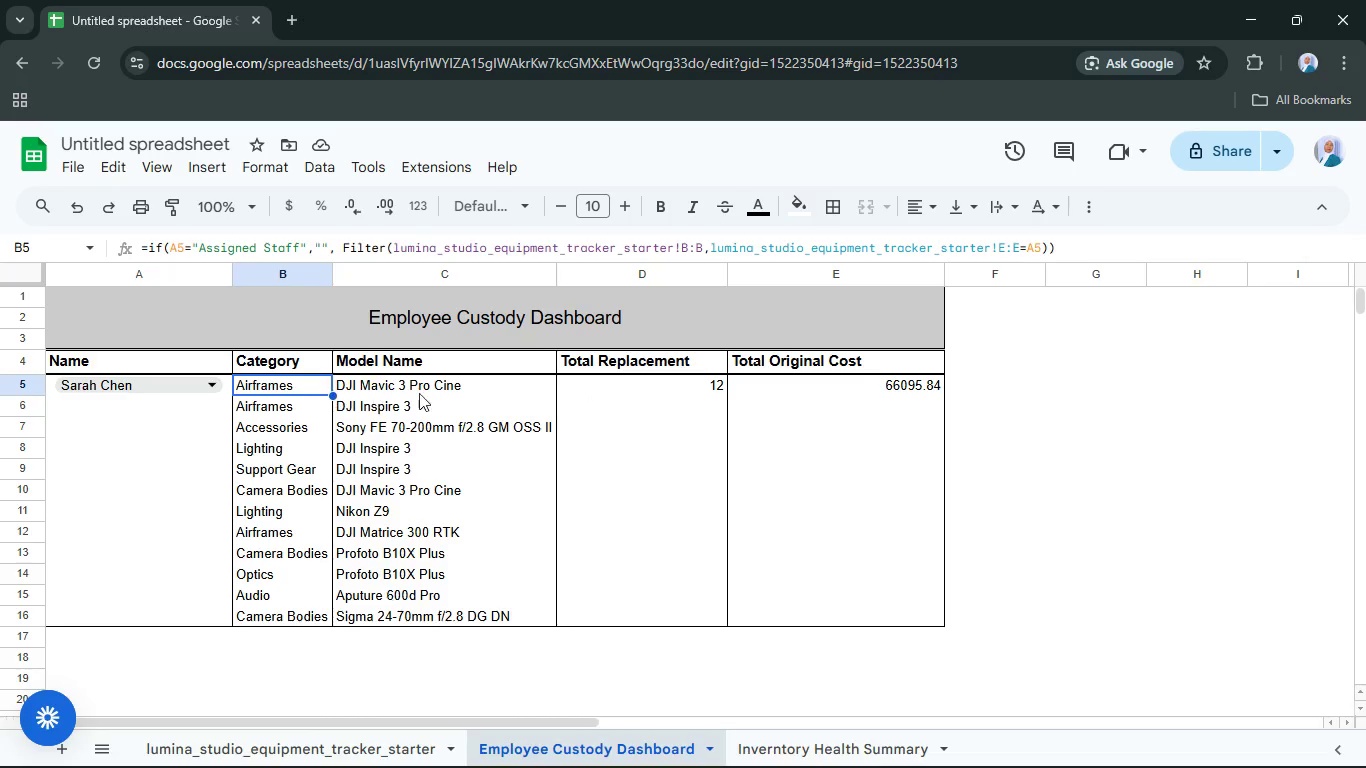 
left_click([473, 277])
 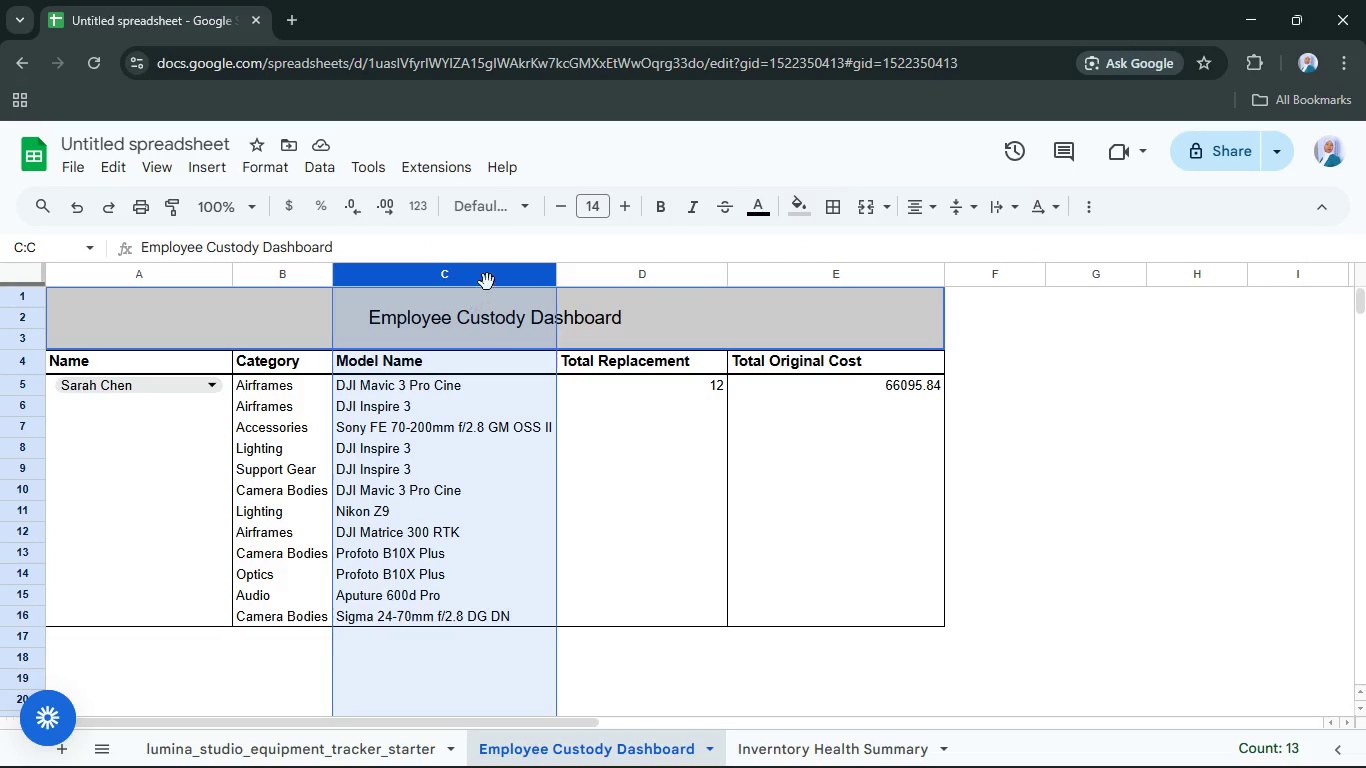 
right_click([487, 280])
 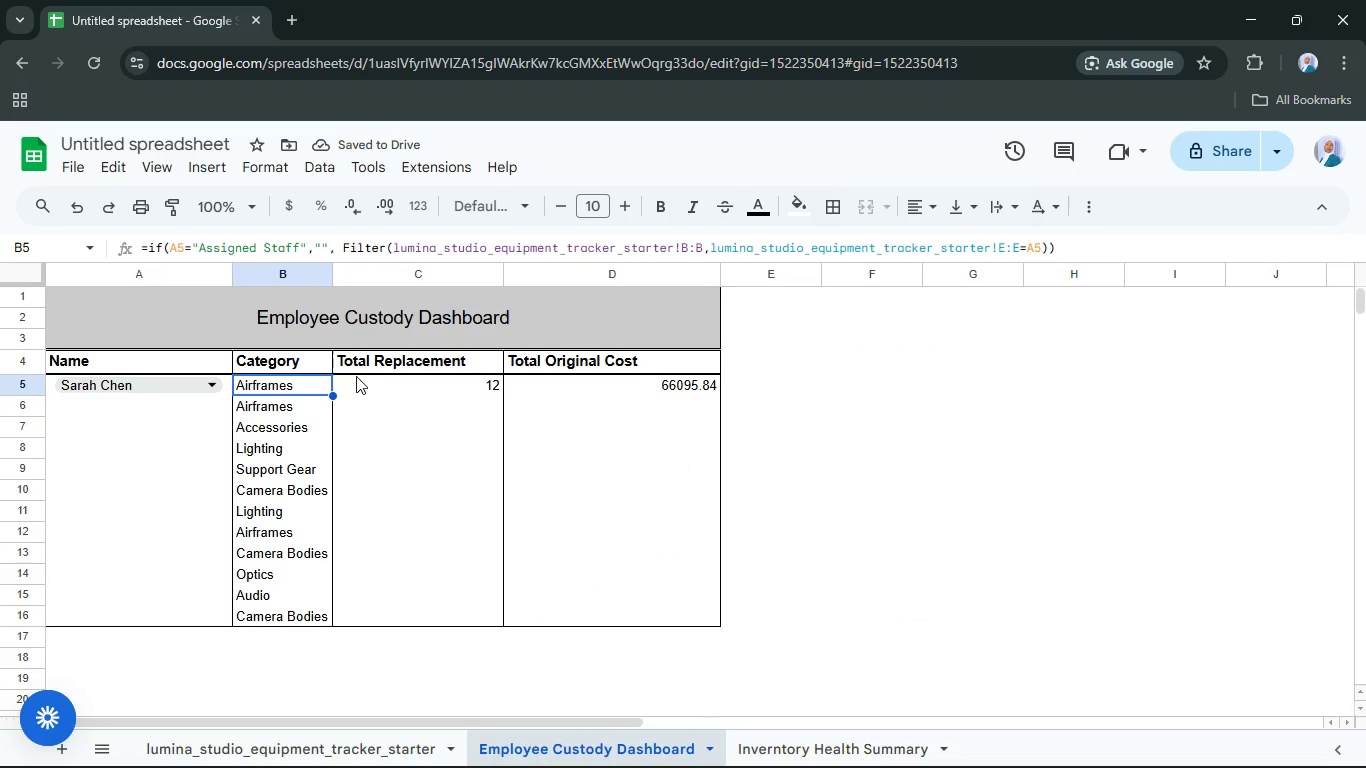 
wait(6.2)
 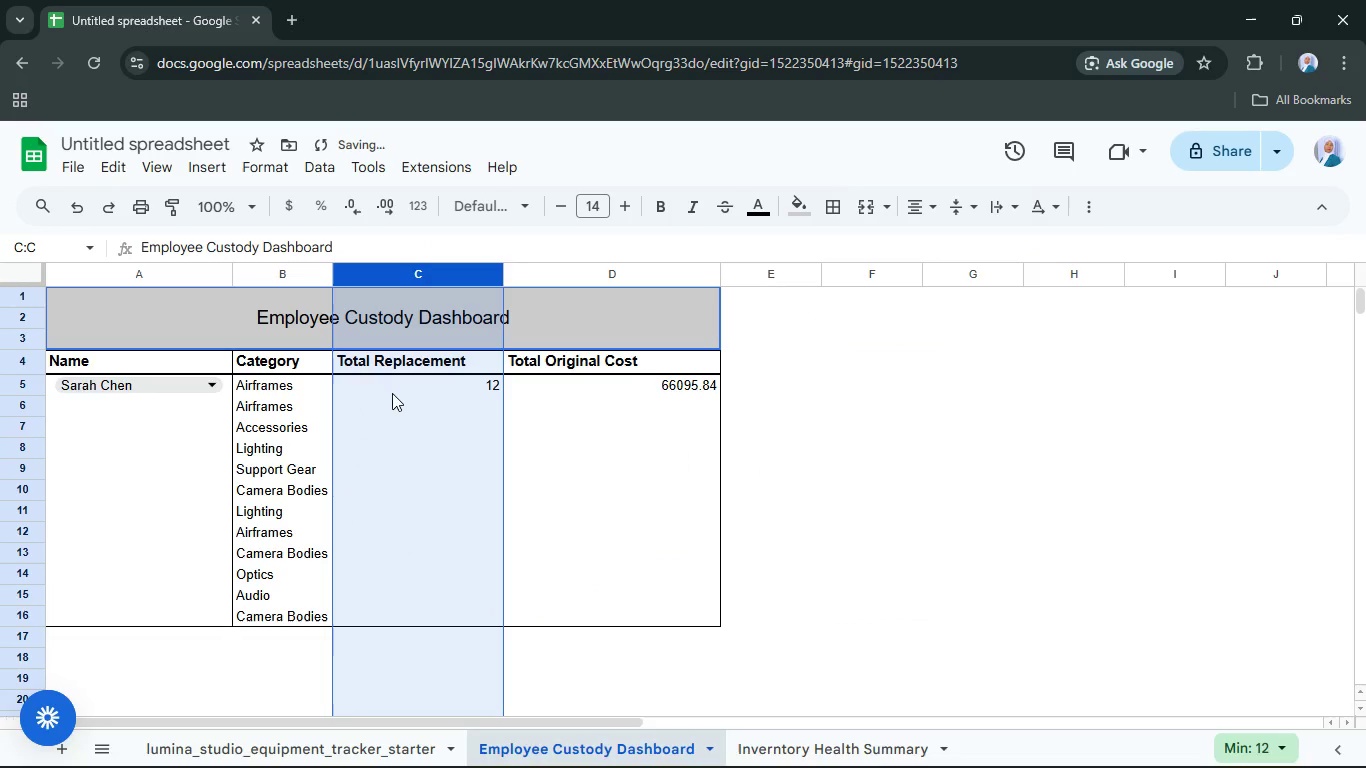 
left_click_drag(start_coordinate=[324, 386], to_coordinate=[329, 389])
 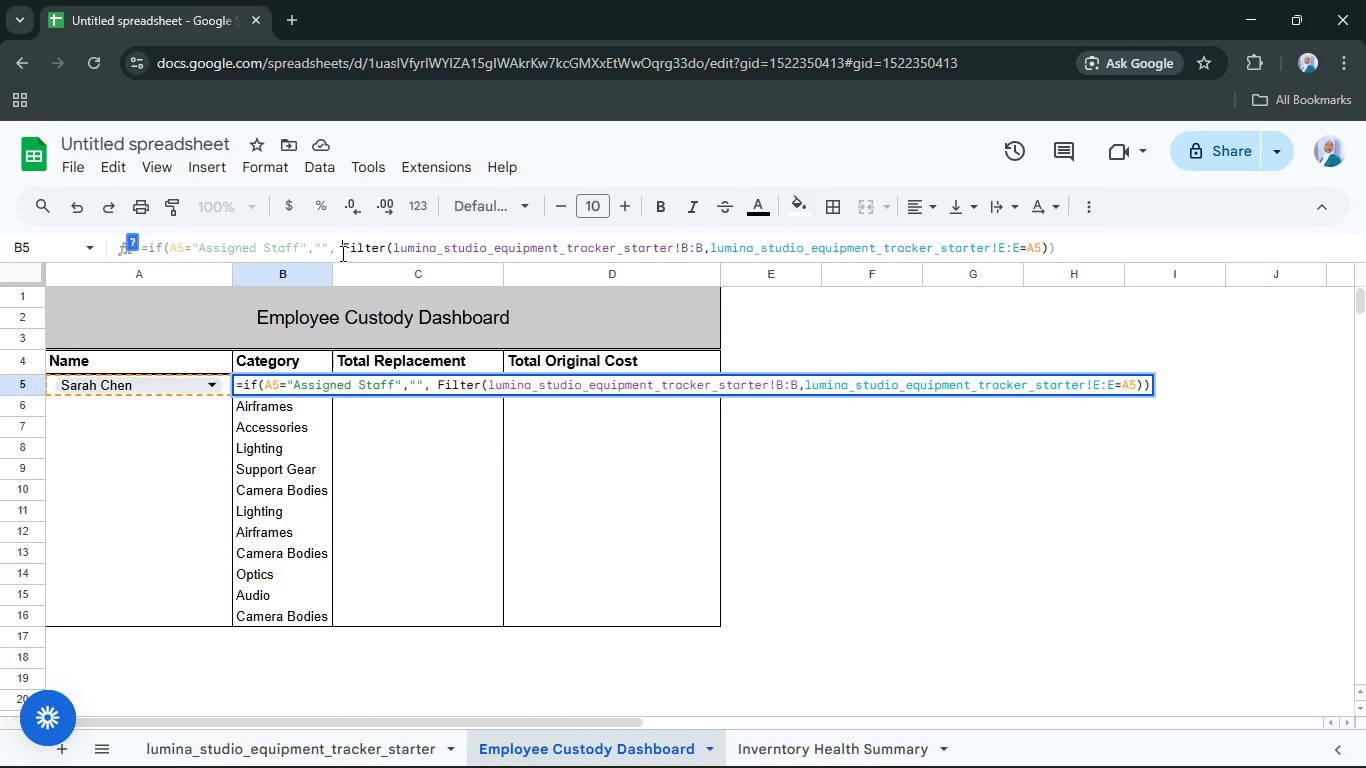 
type(unique()
 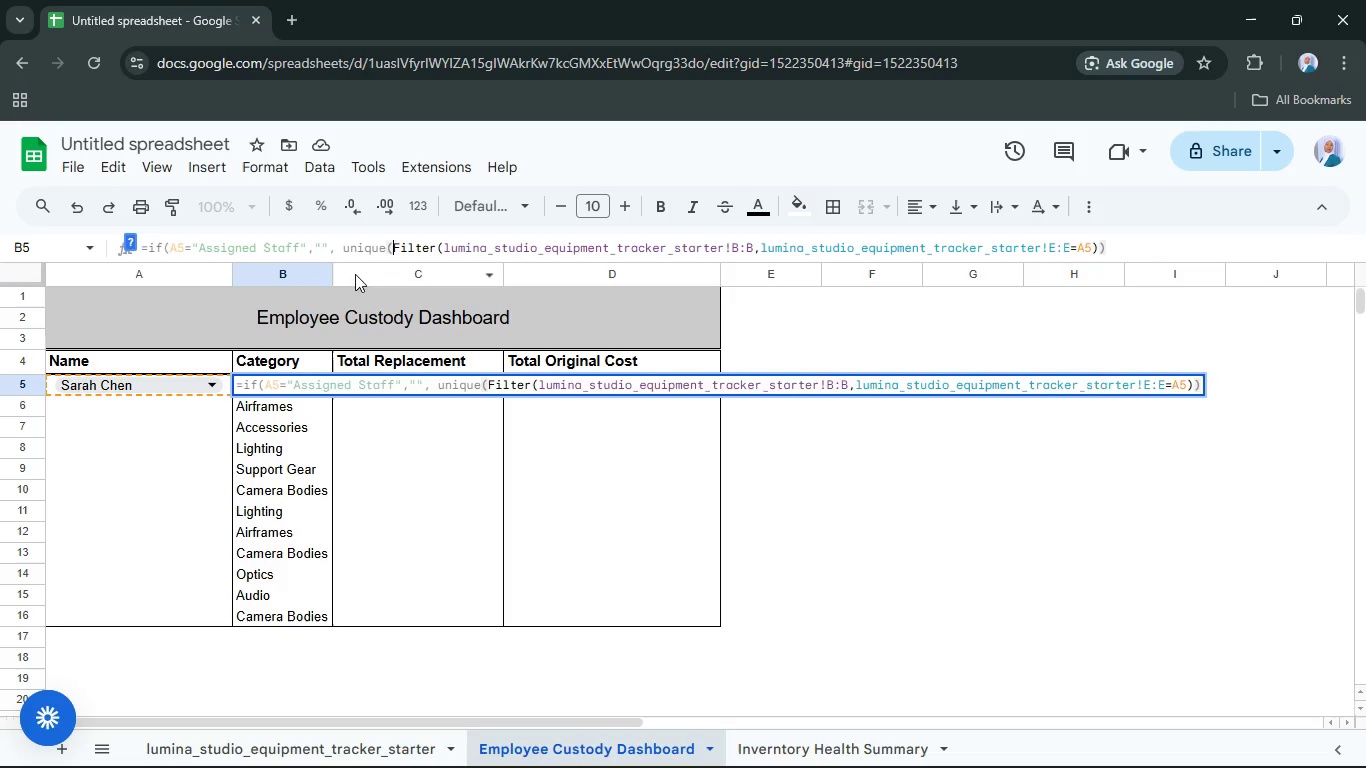 
left_click([1152, 248])
 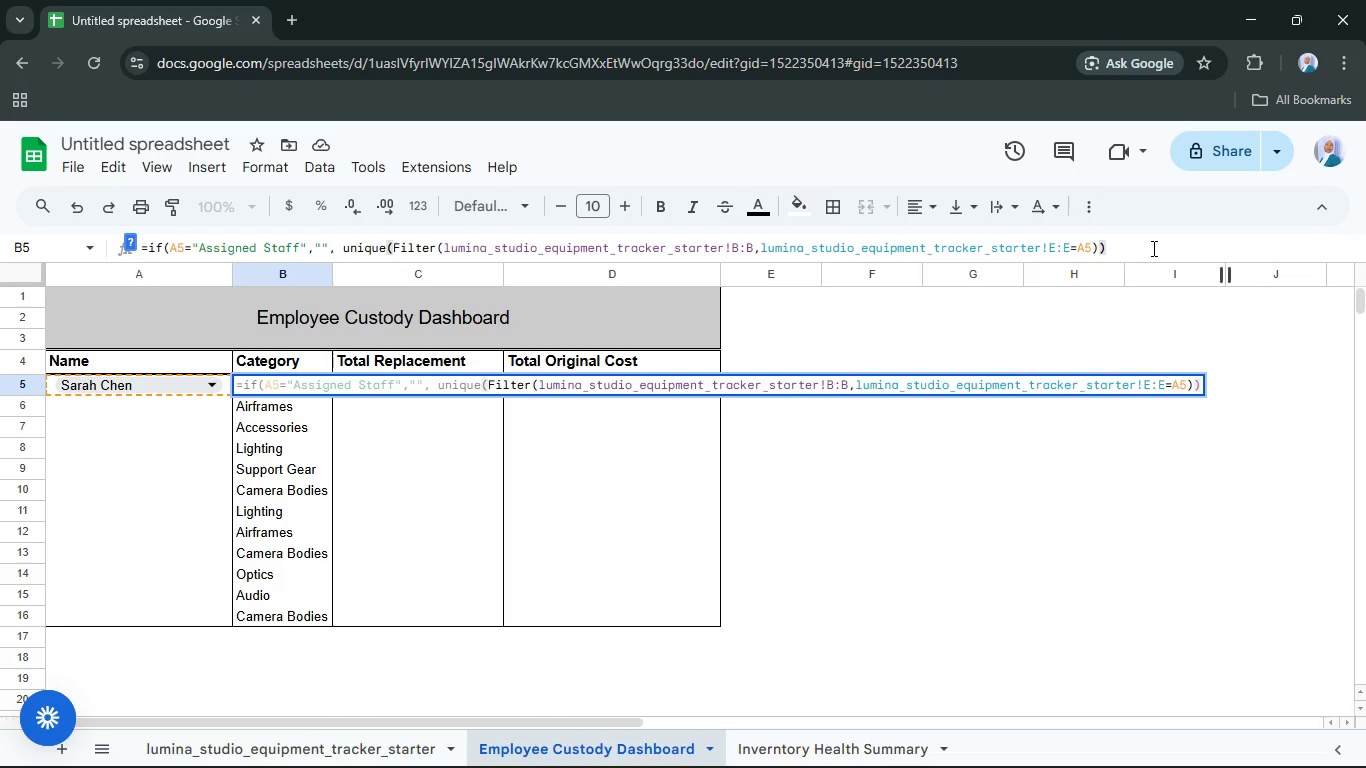 
key(Enter)
 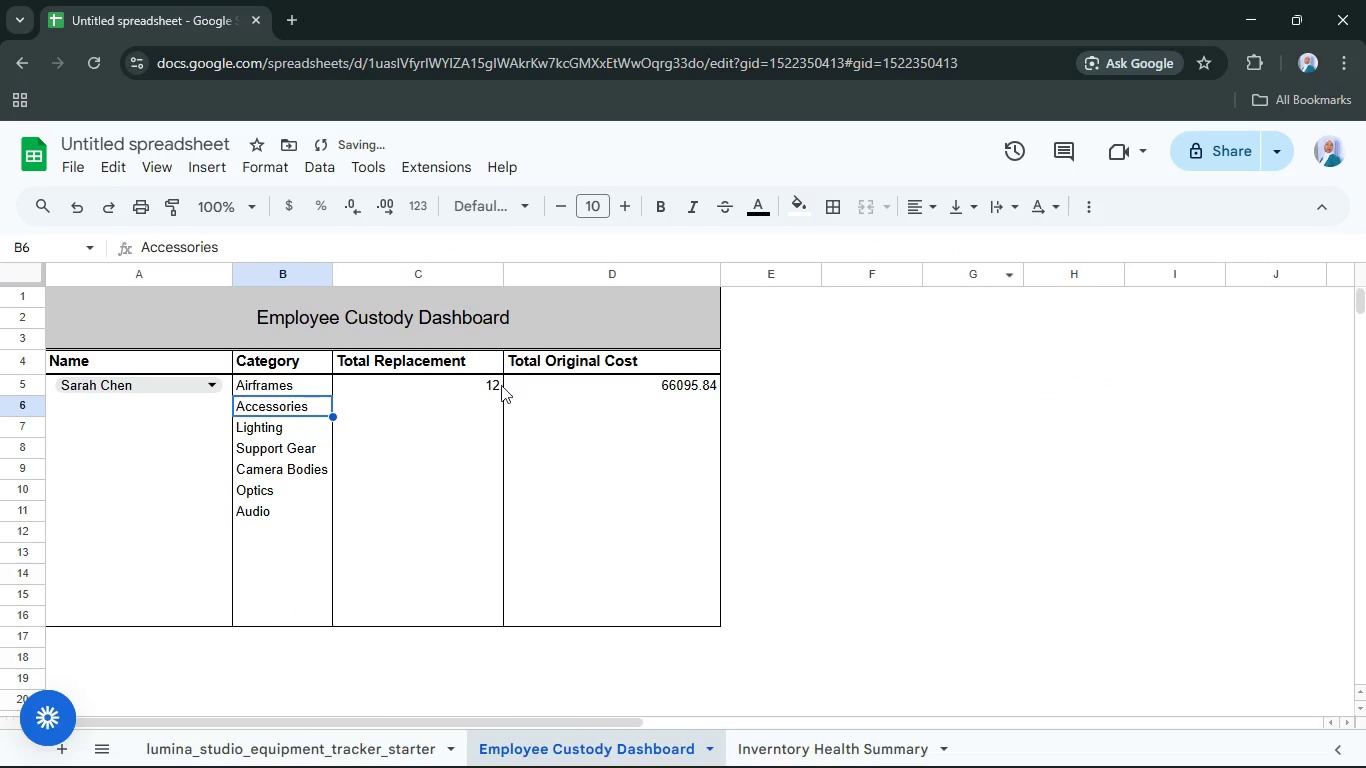 
left_click([479, 381])
 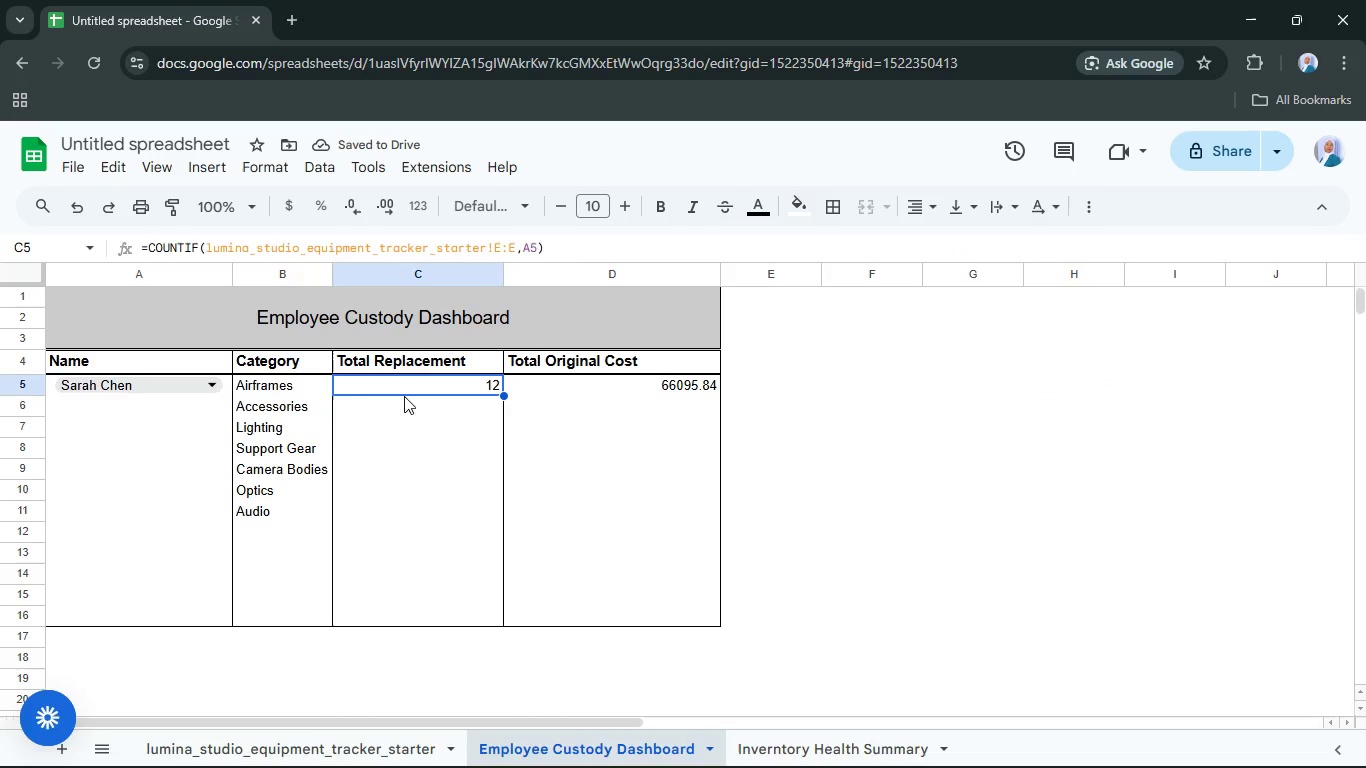 
left_click([330, 385])
 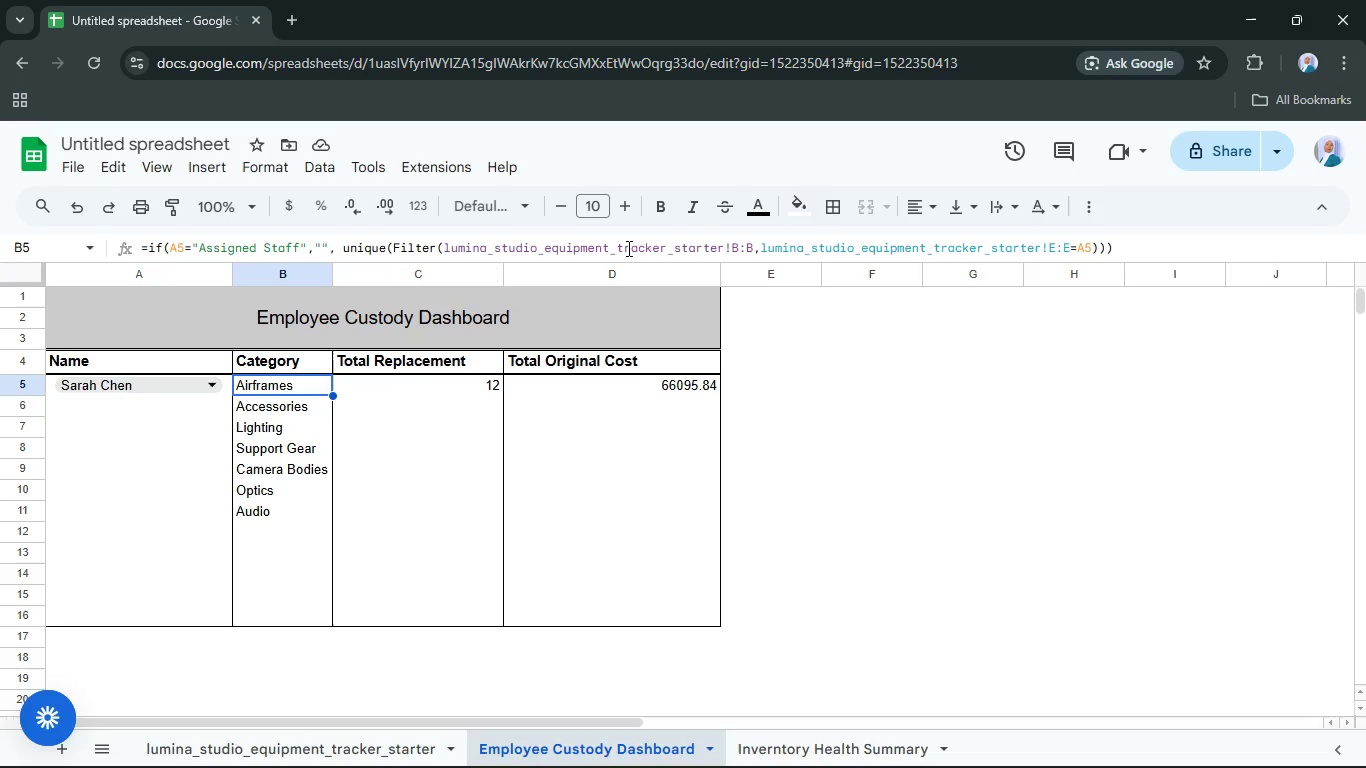 
wait(16.31)
 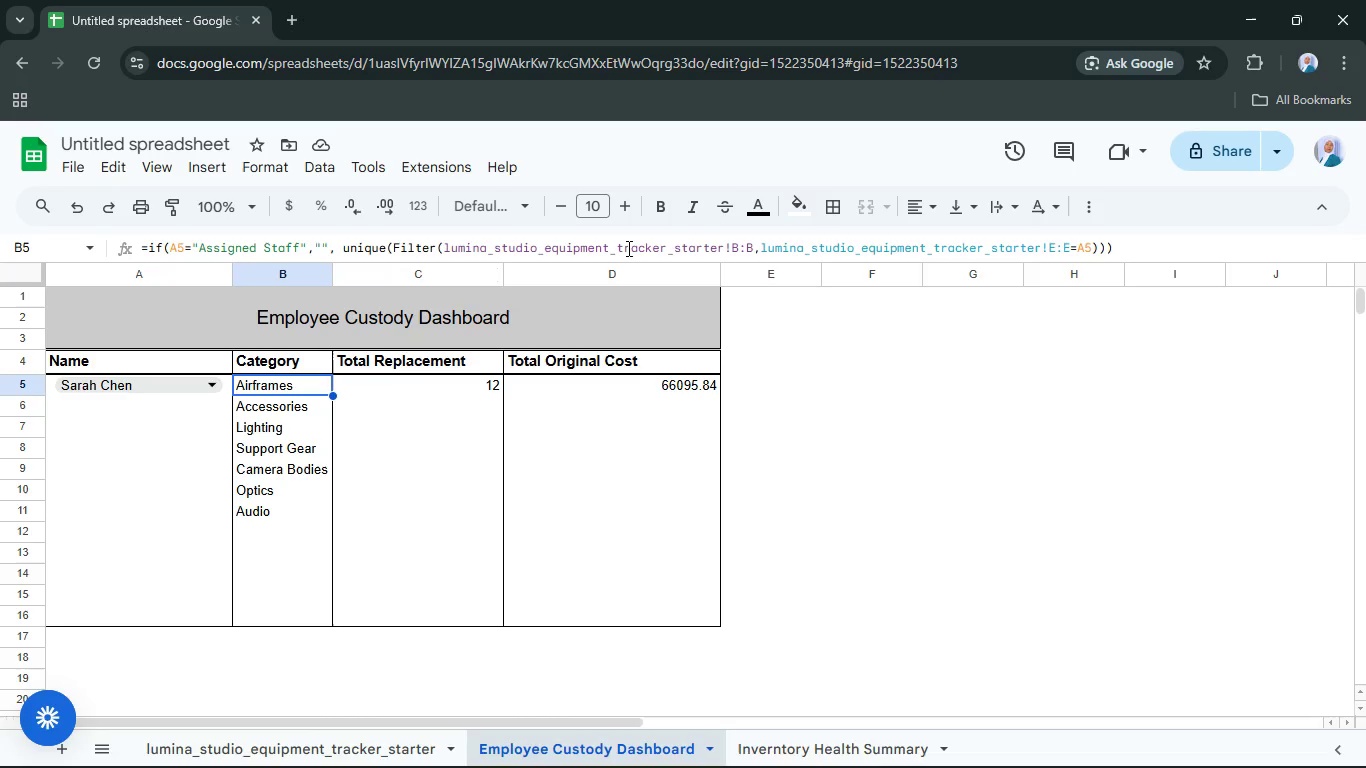 
left_click([435, 385])
 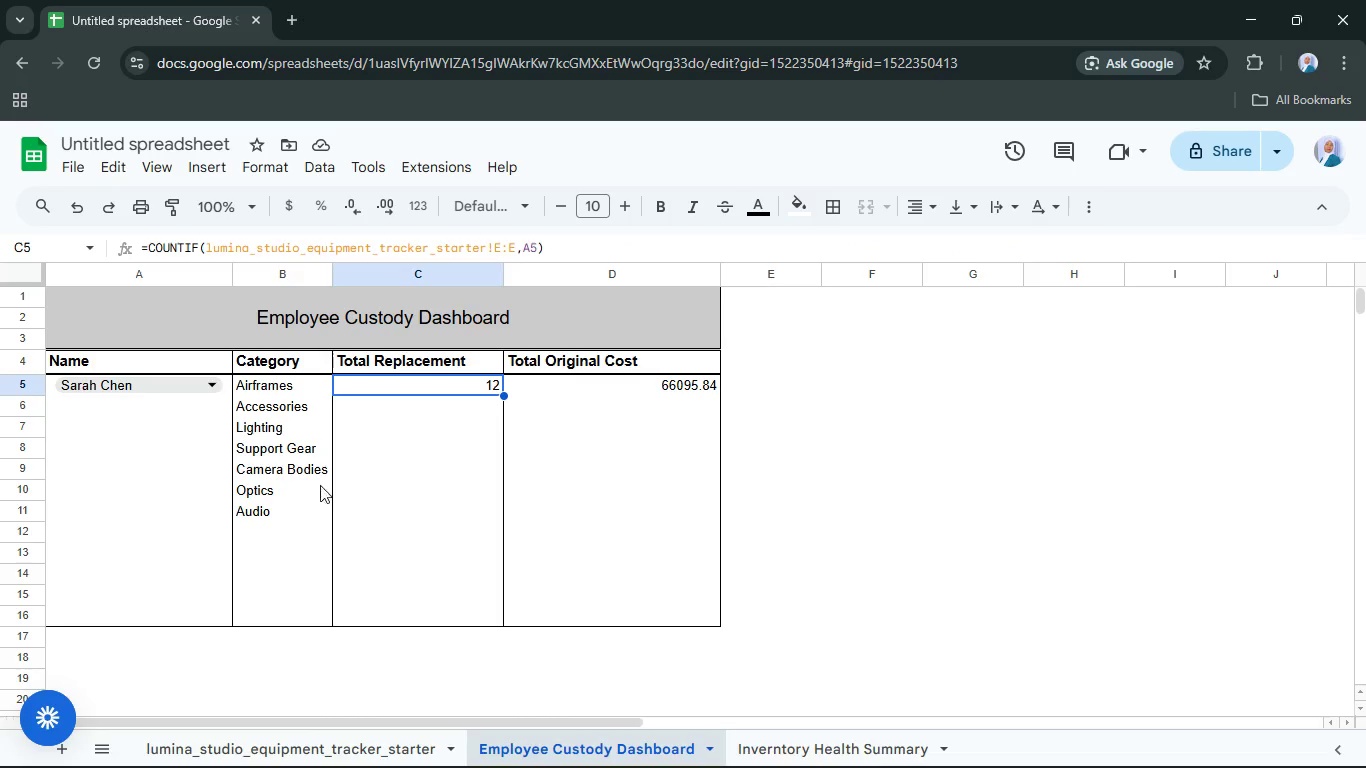 
wait(5.91)
 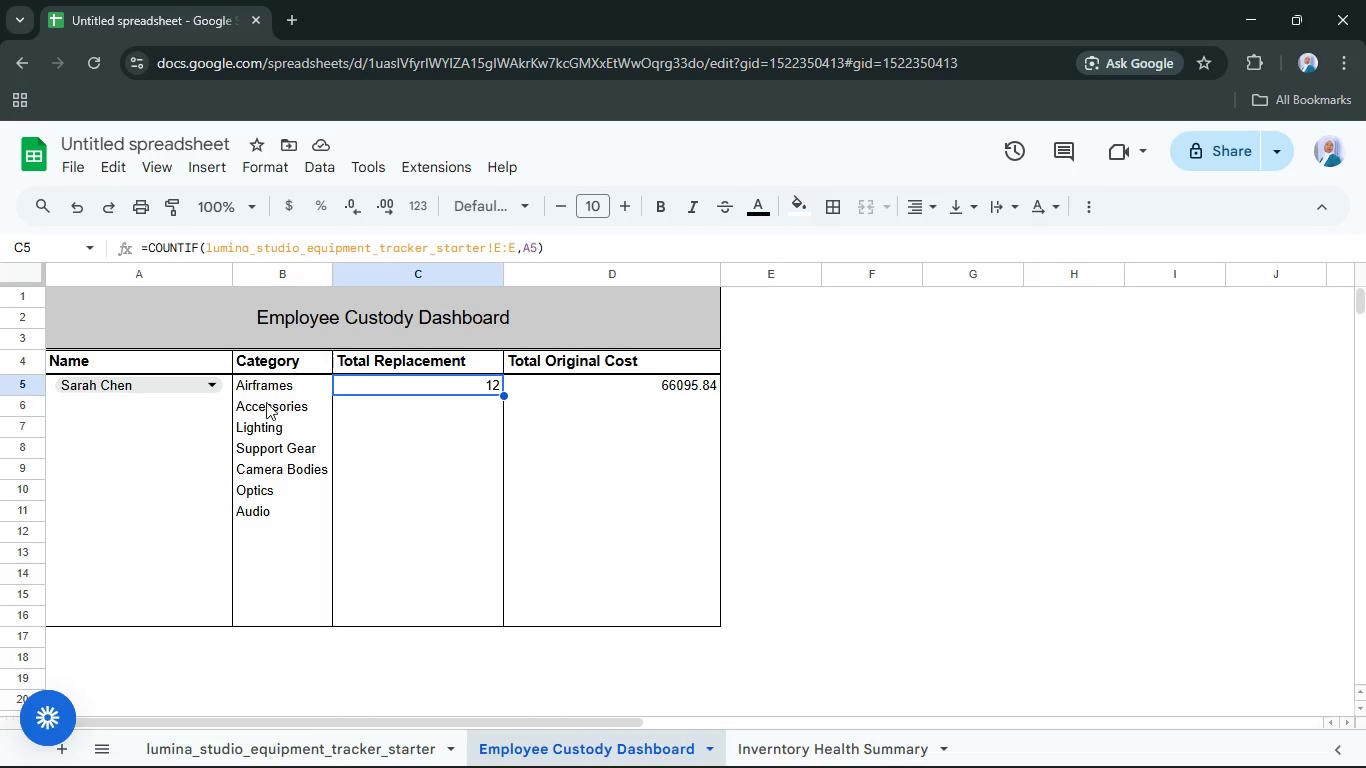 
left_click([218, 389])
 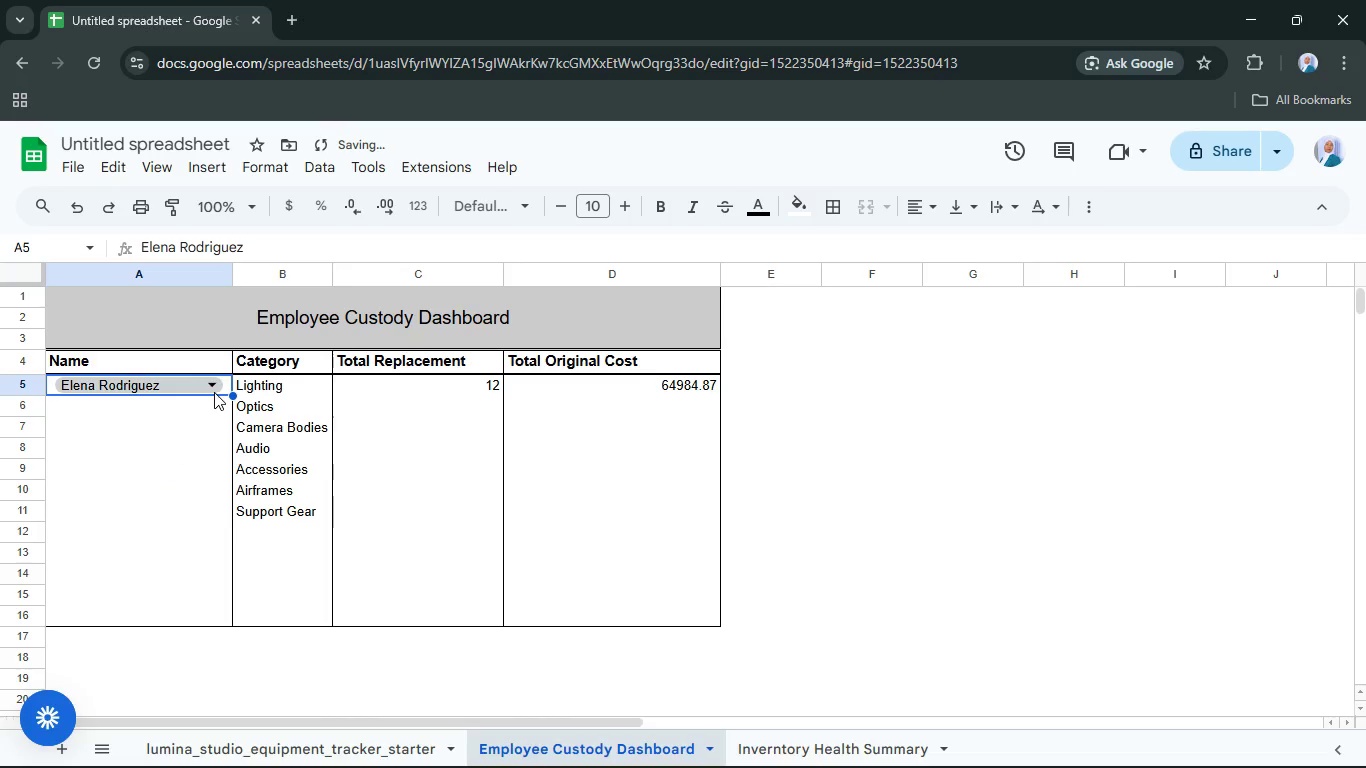 
left_click([213, 392])
 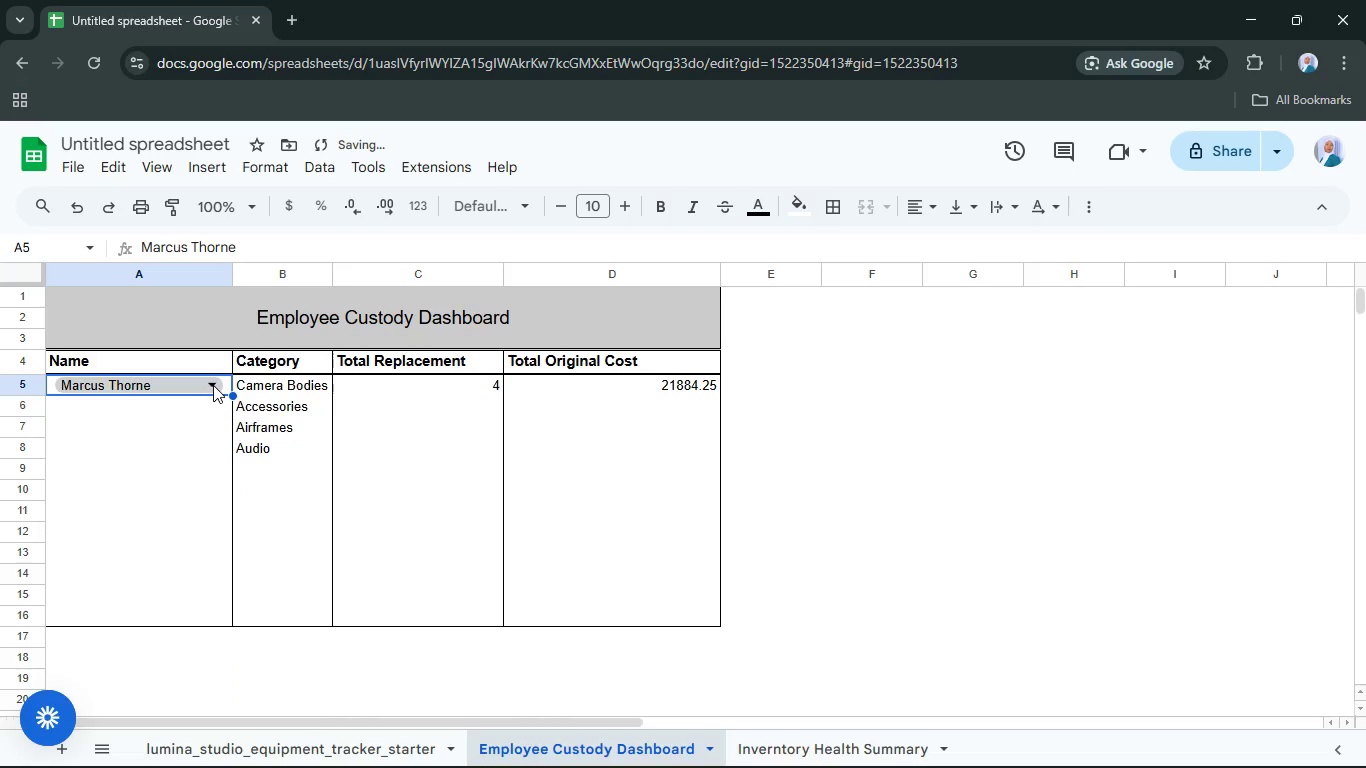 
left_click([177, 409])
 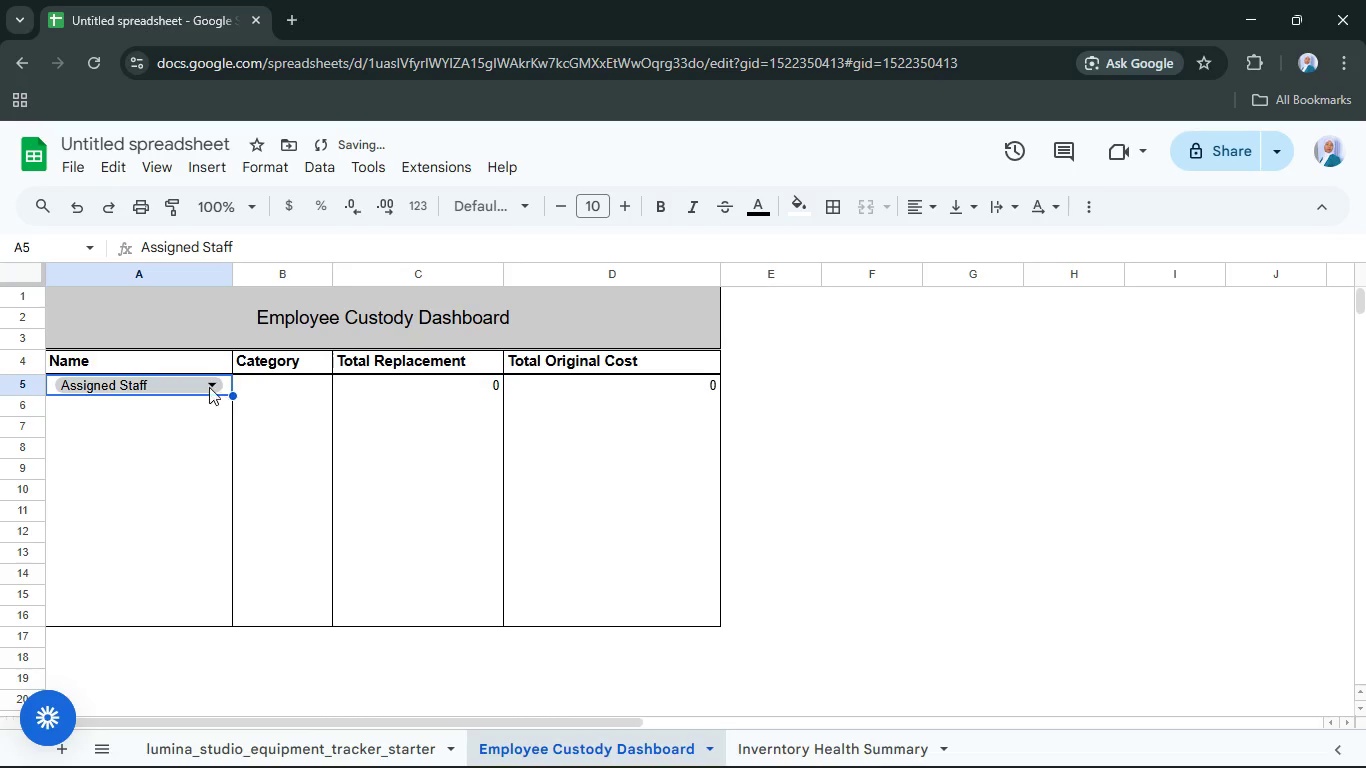 
left_click([213, 383])
 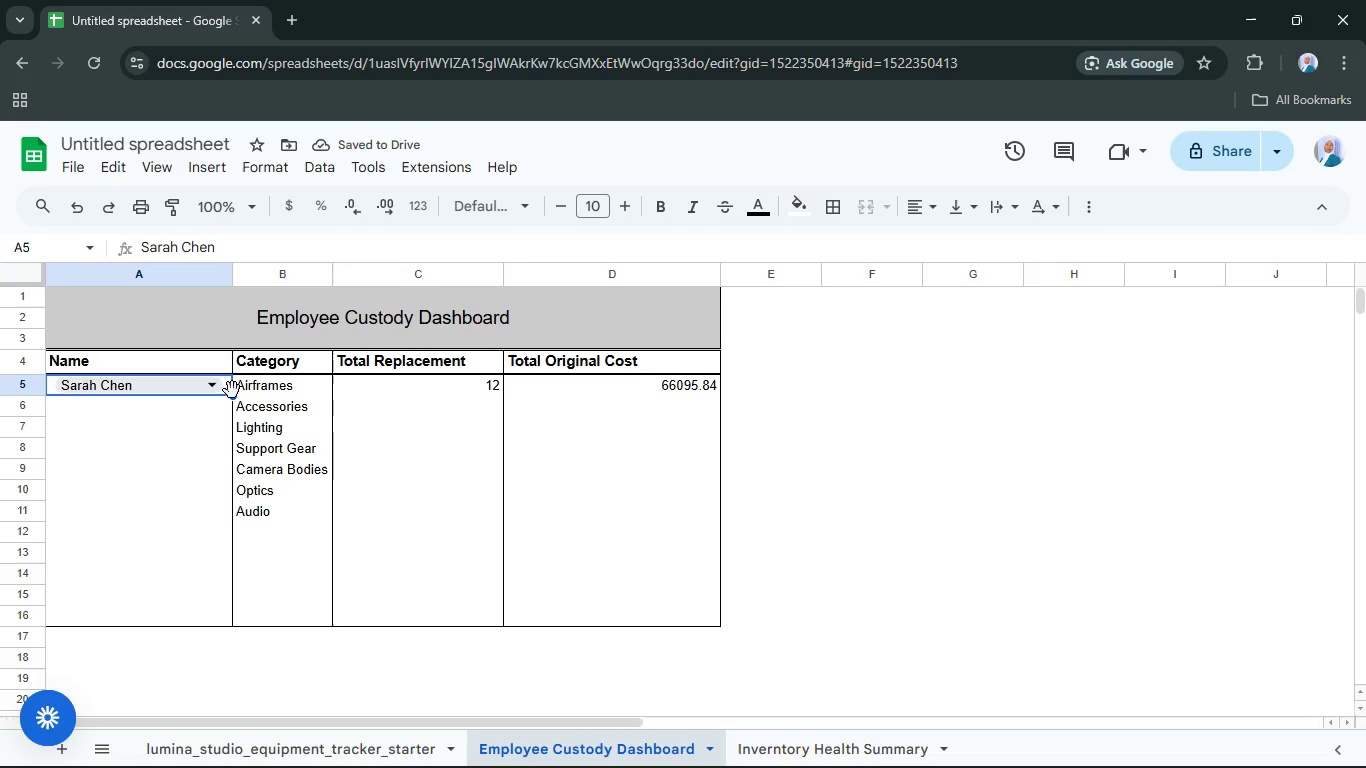 
wait(7.84)
 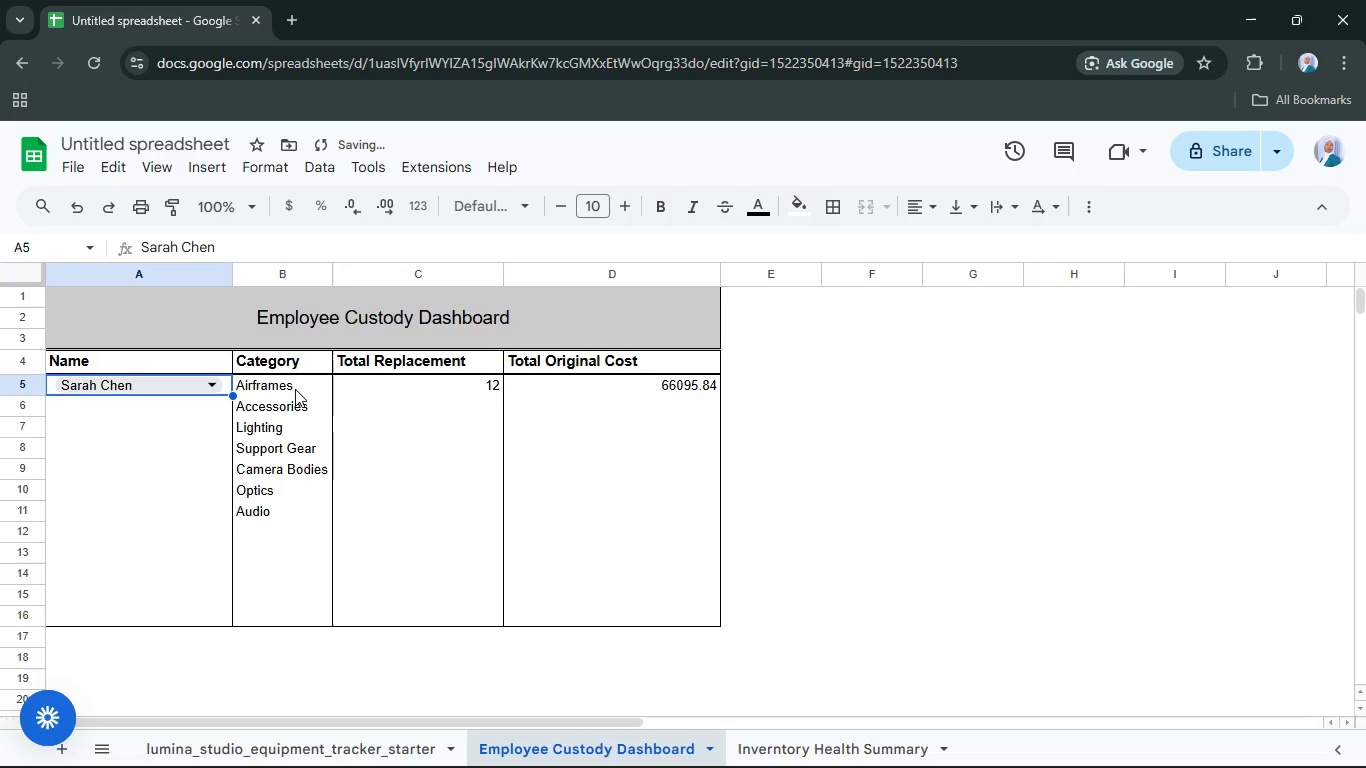 
left_click([278, 387])
 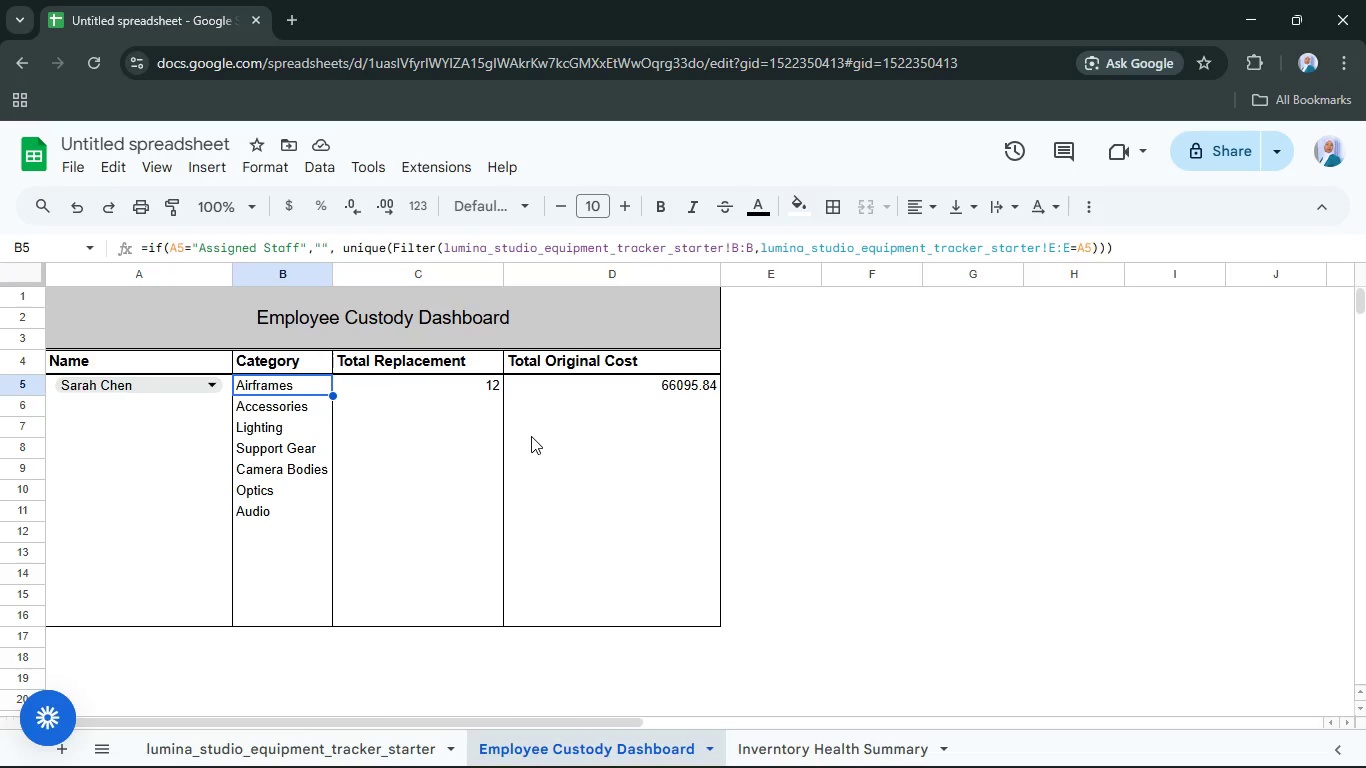 
wait(150.94)
 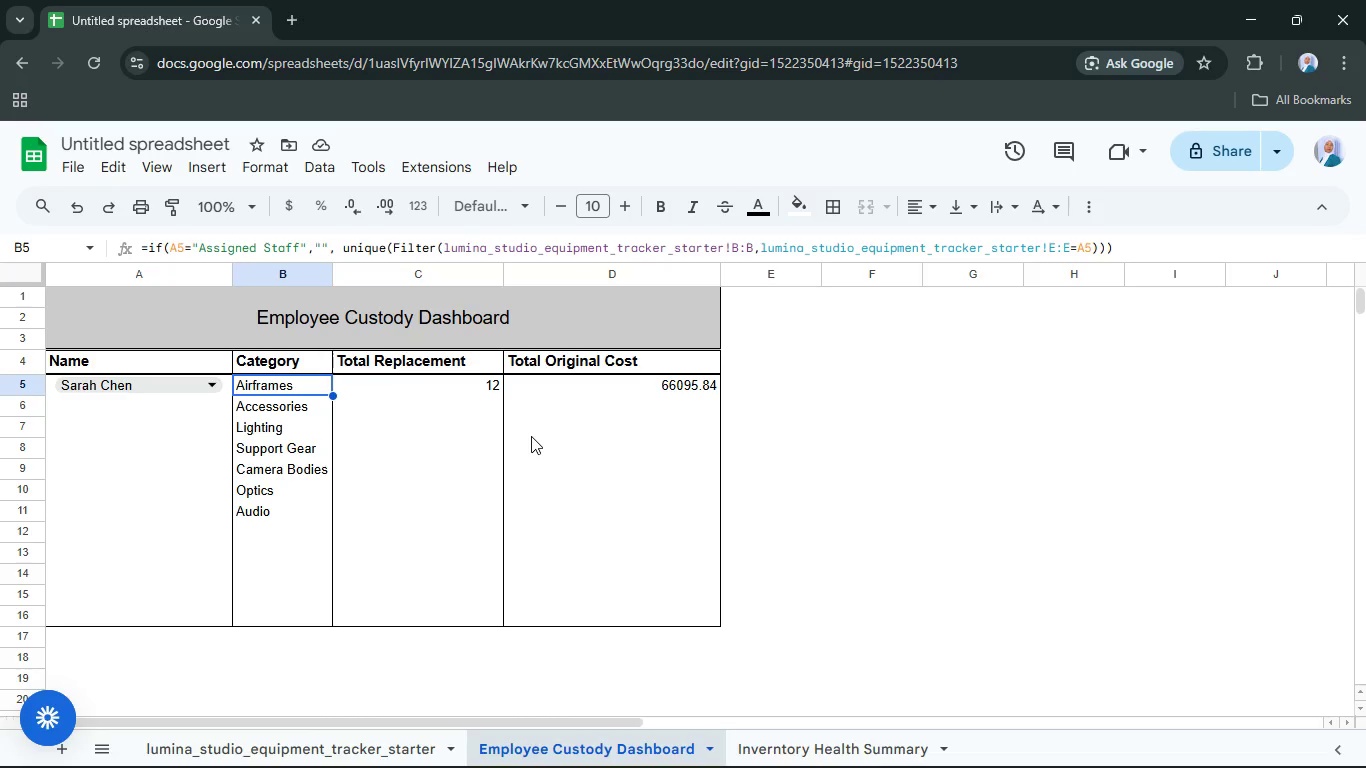 
left_click_drag(start_coordinate=[650, 383], to_coordinate=[659, 392])
 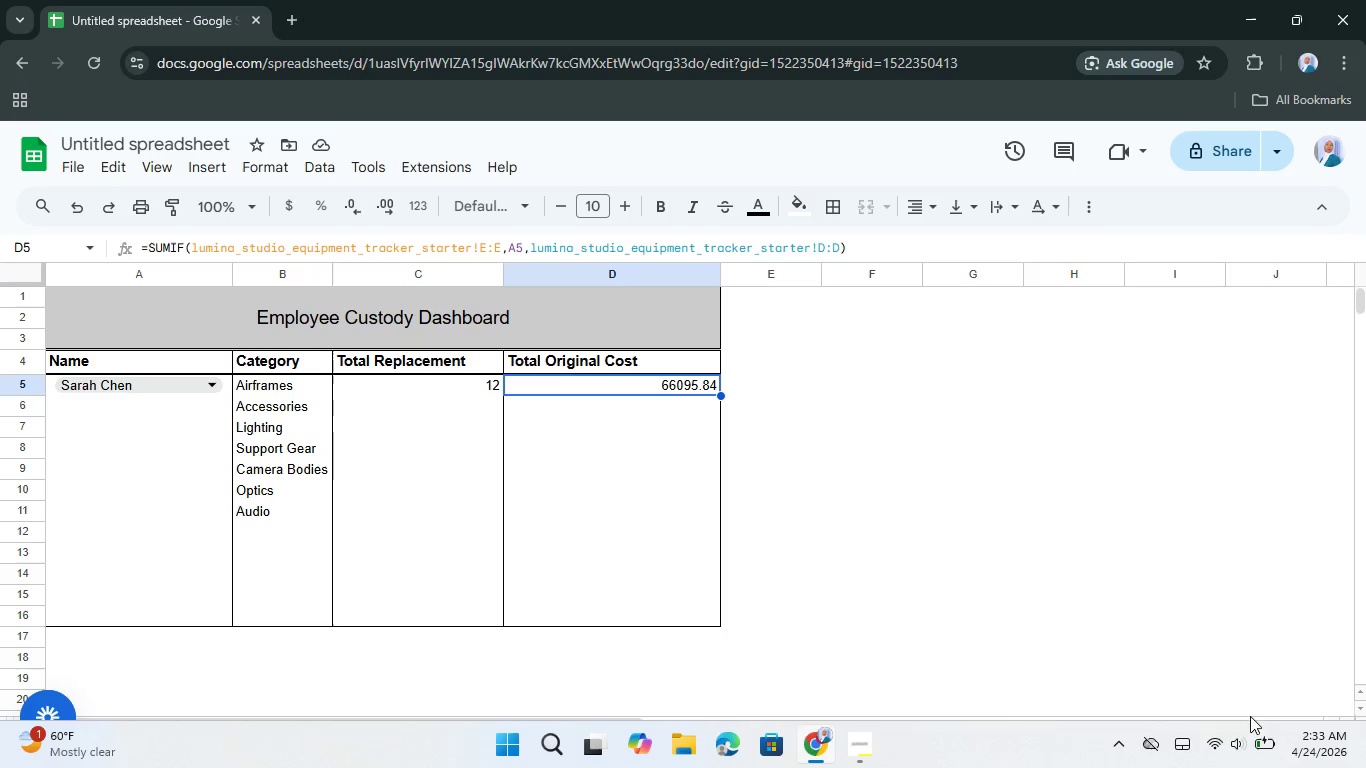 
left_click([861, 745])